 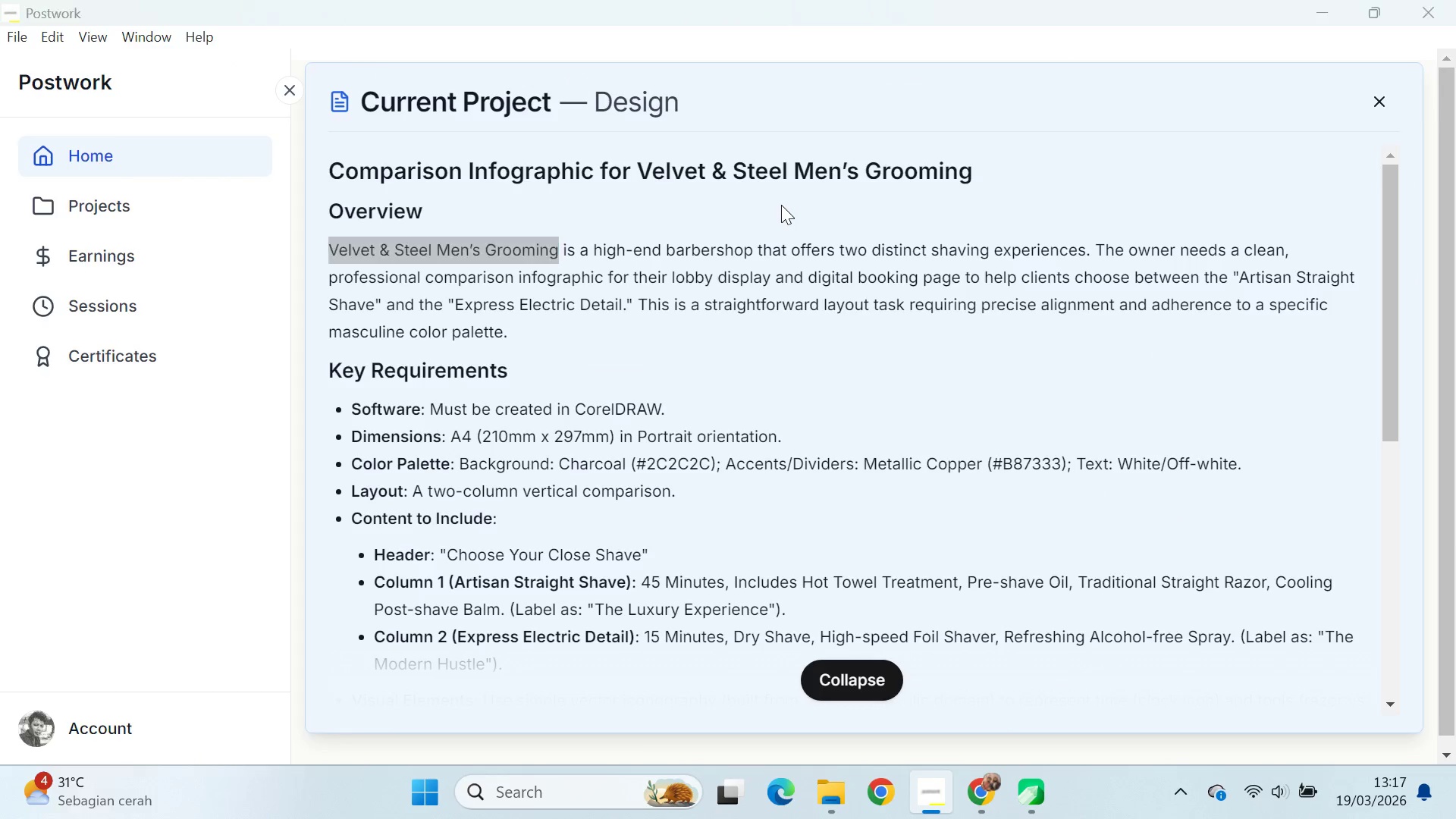 
key(Alt+Tab)
 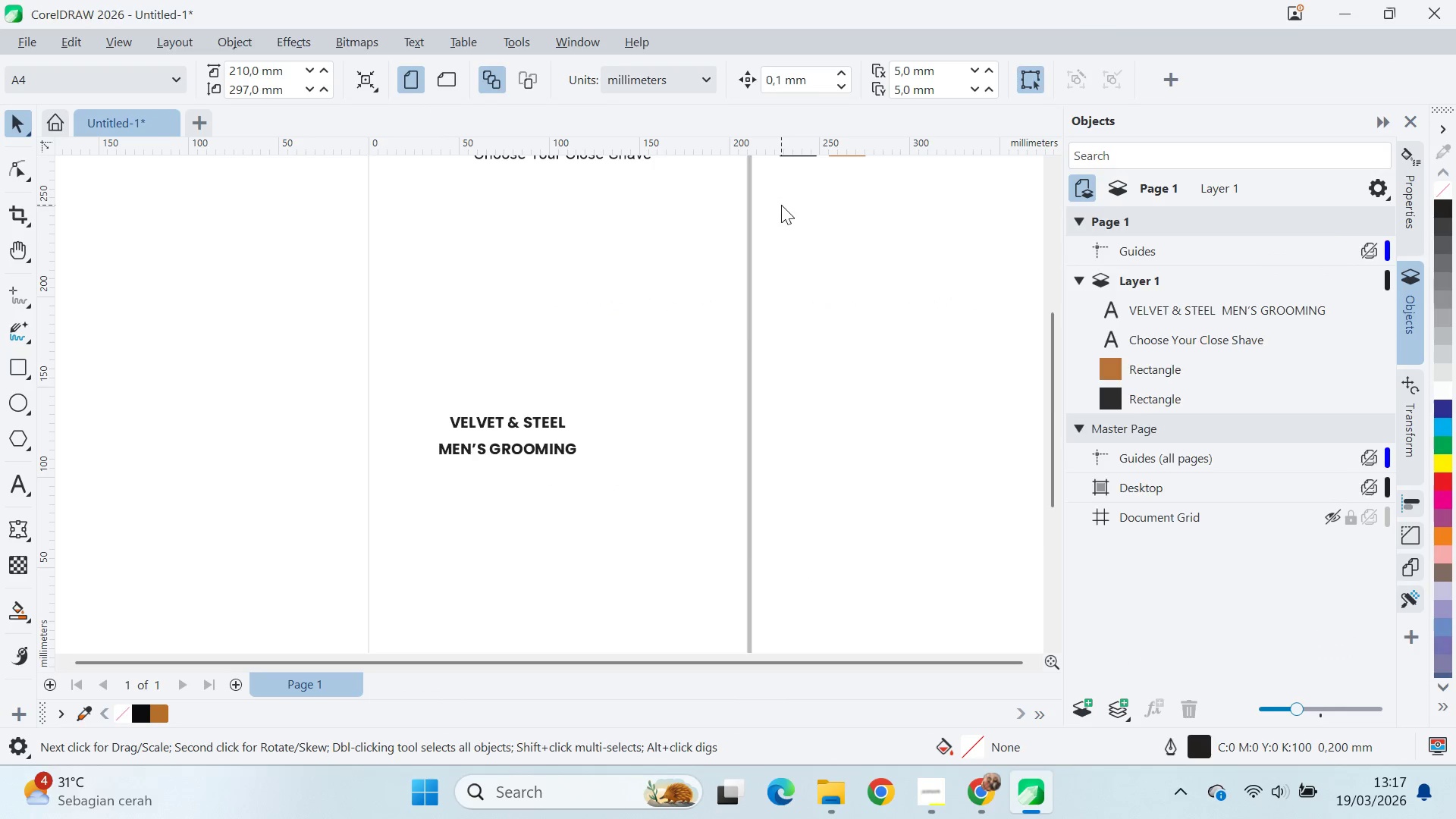 
key(Alt+Tab)
 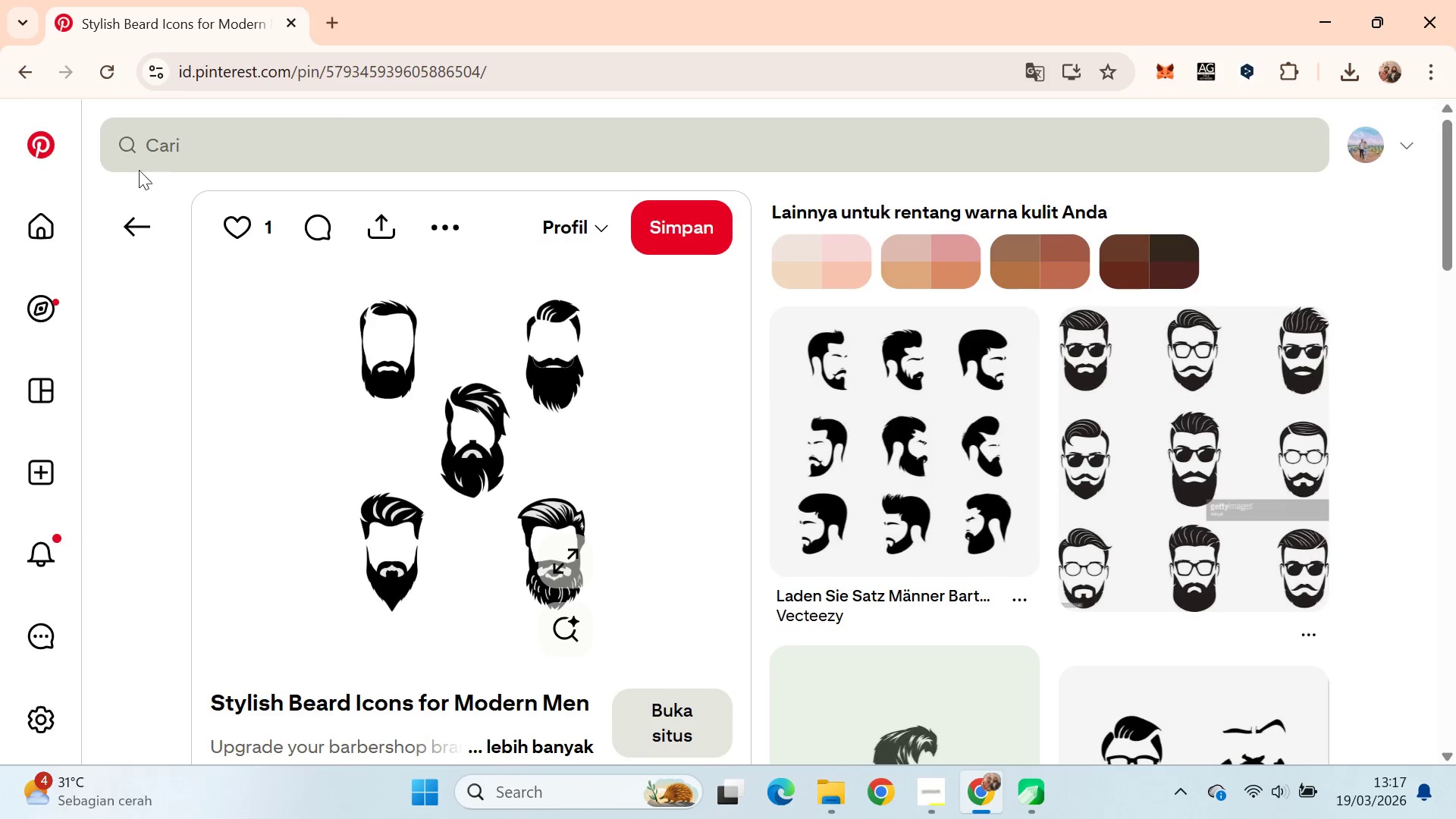 
hold_key(key=ControlLeft, duration=0.42)
 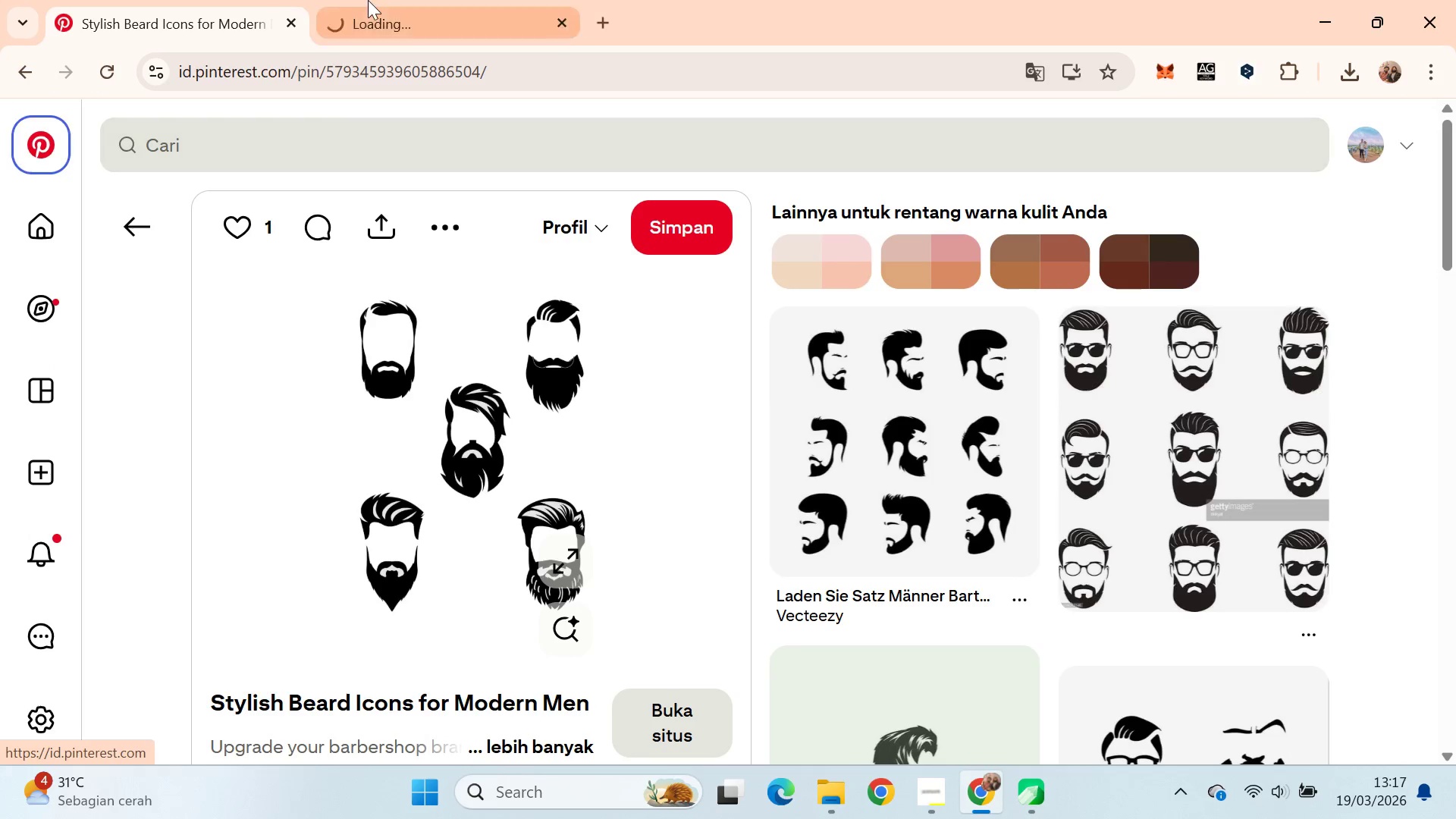 
left_click([372, 0])
 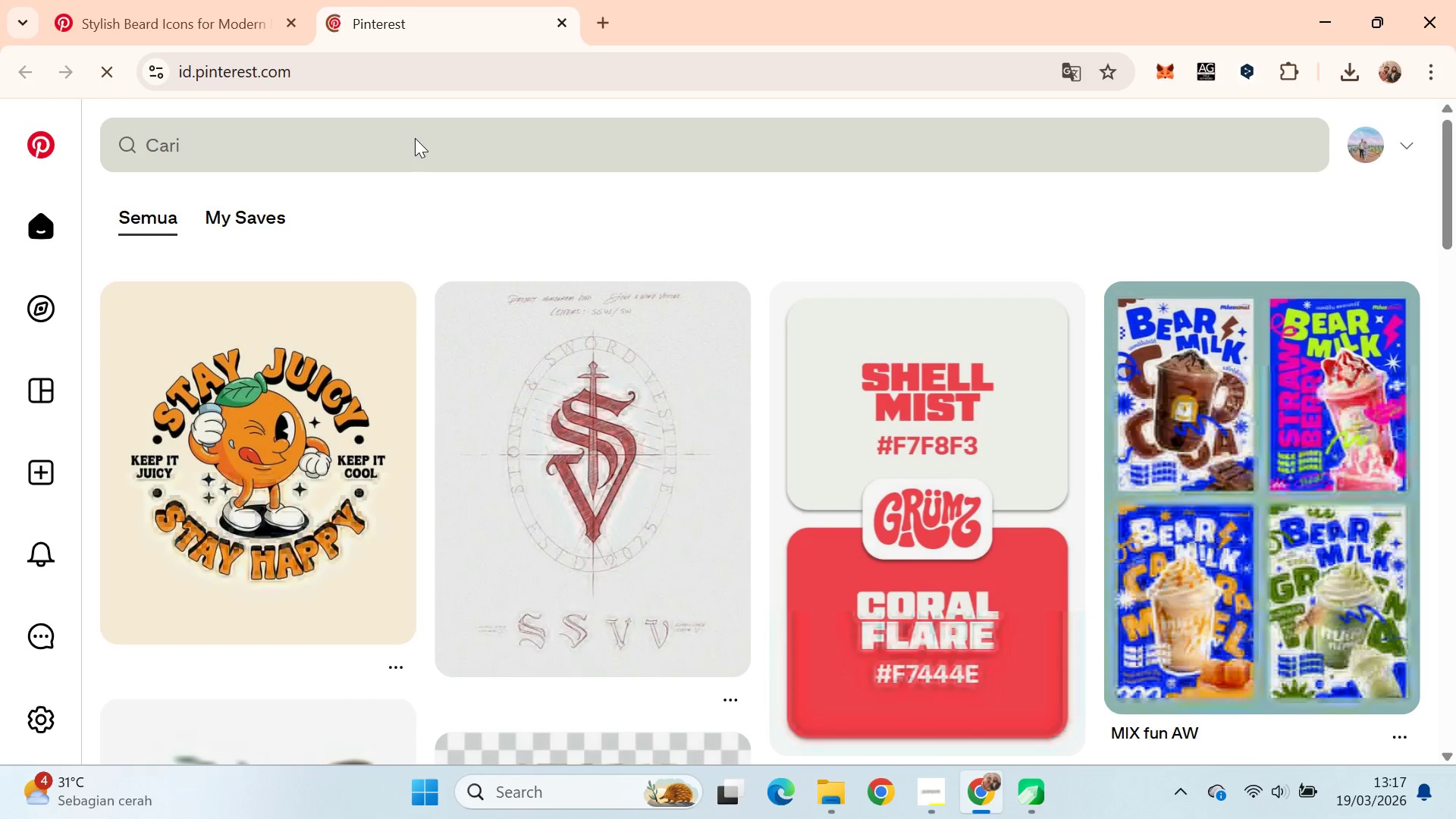 
left_click([427, 152])
 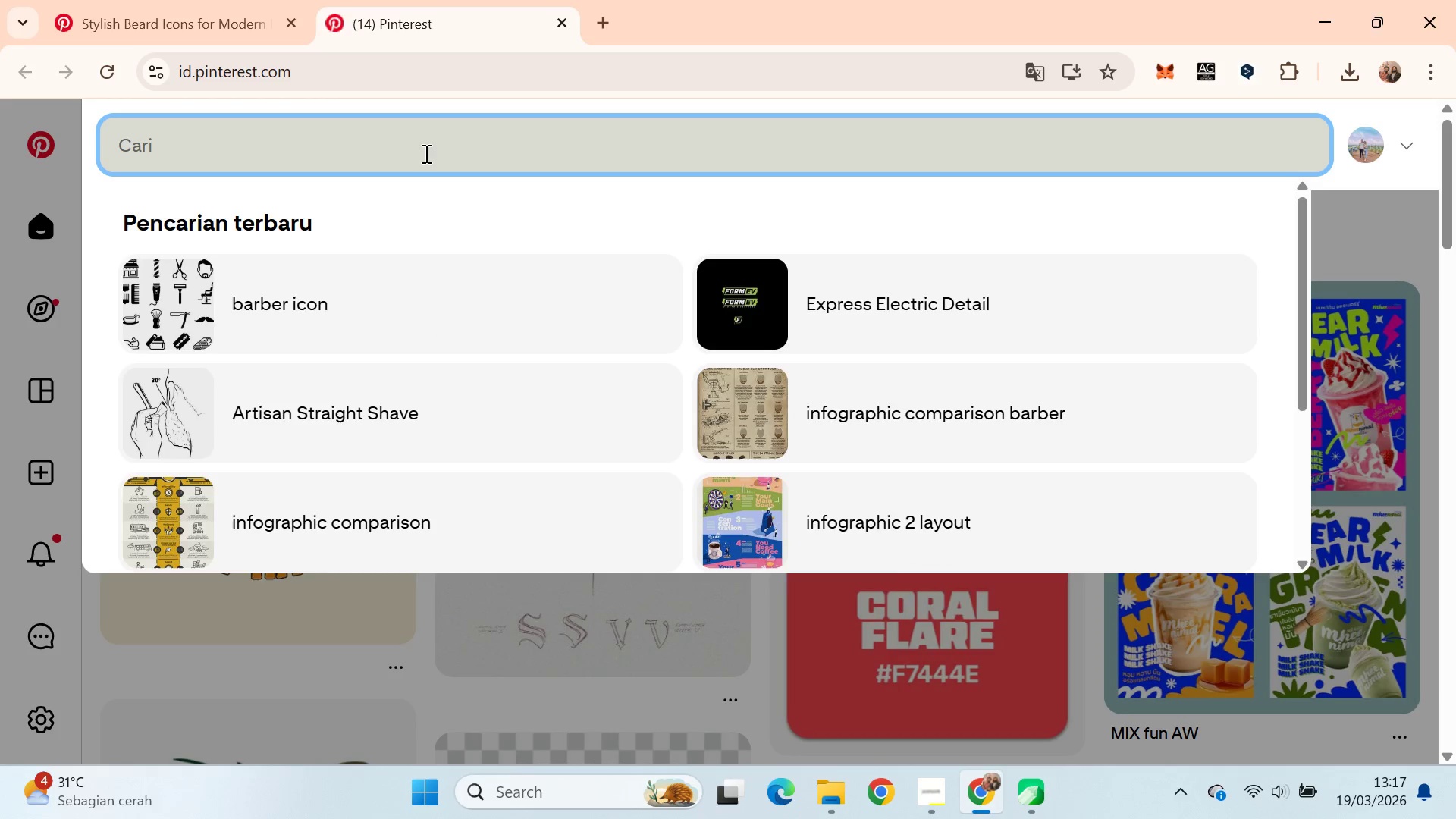 
type(pairing font)
 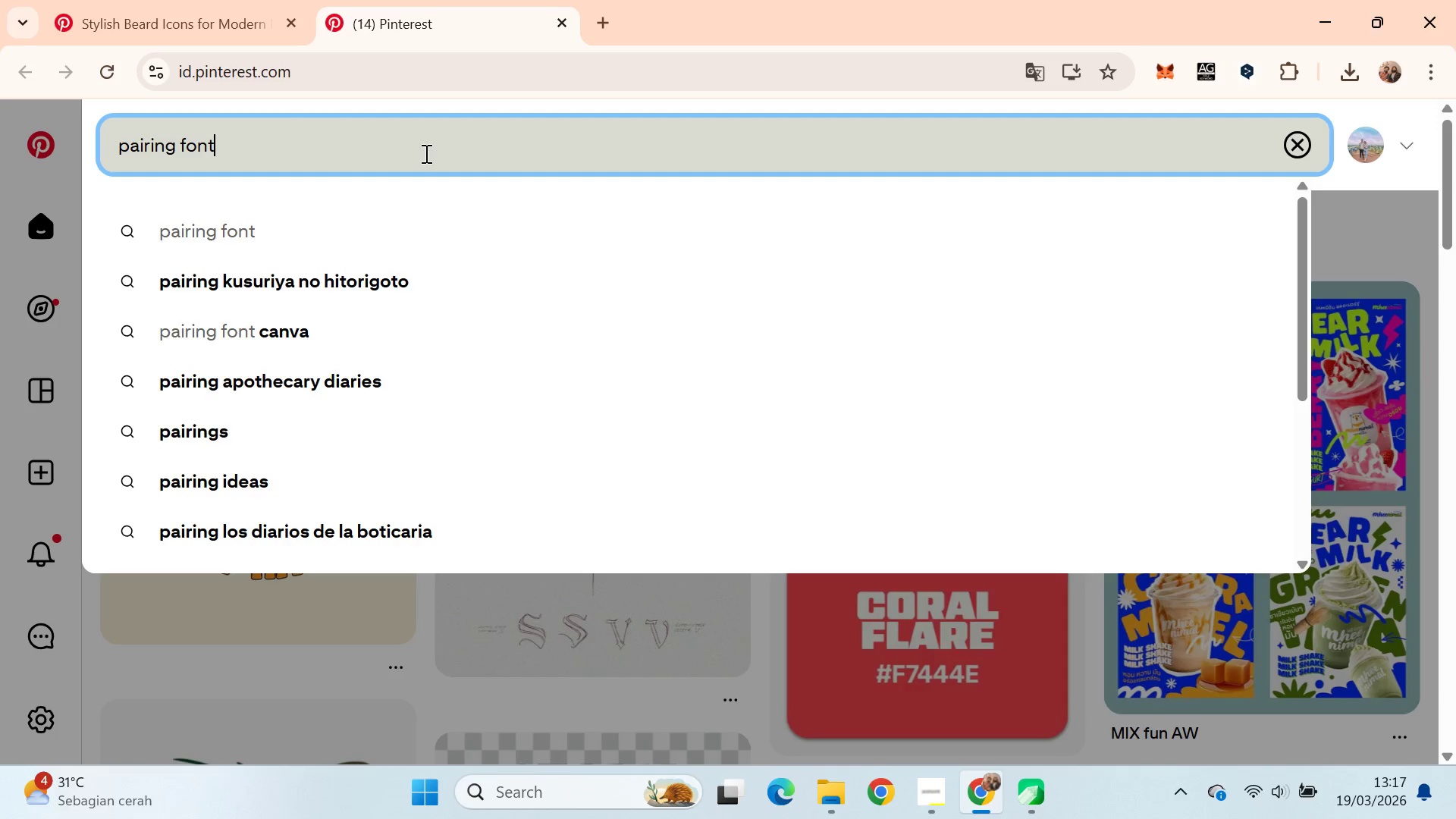 
key(Enter)
 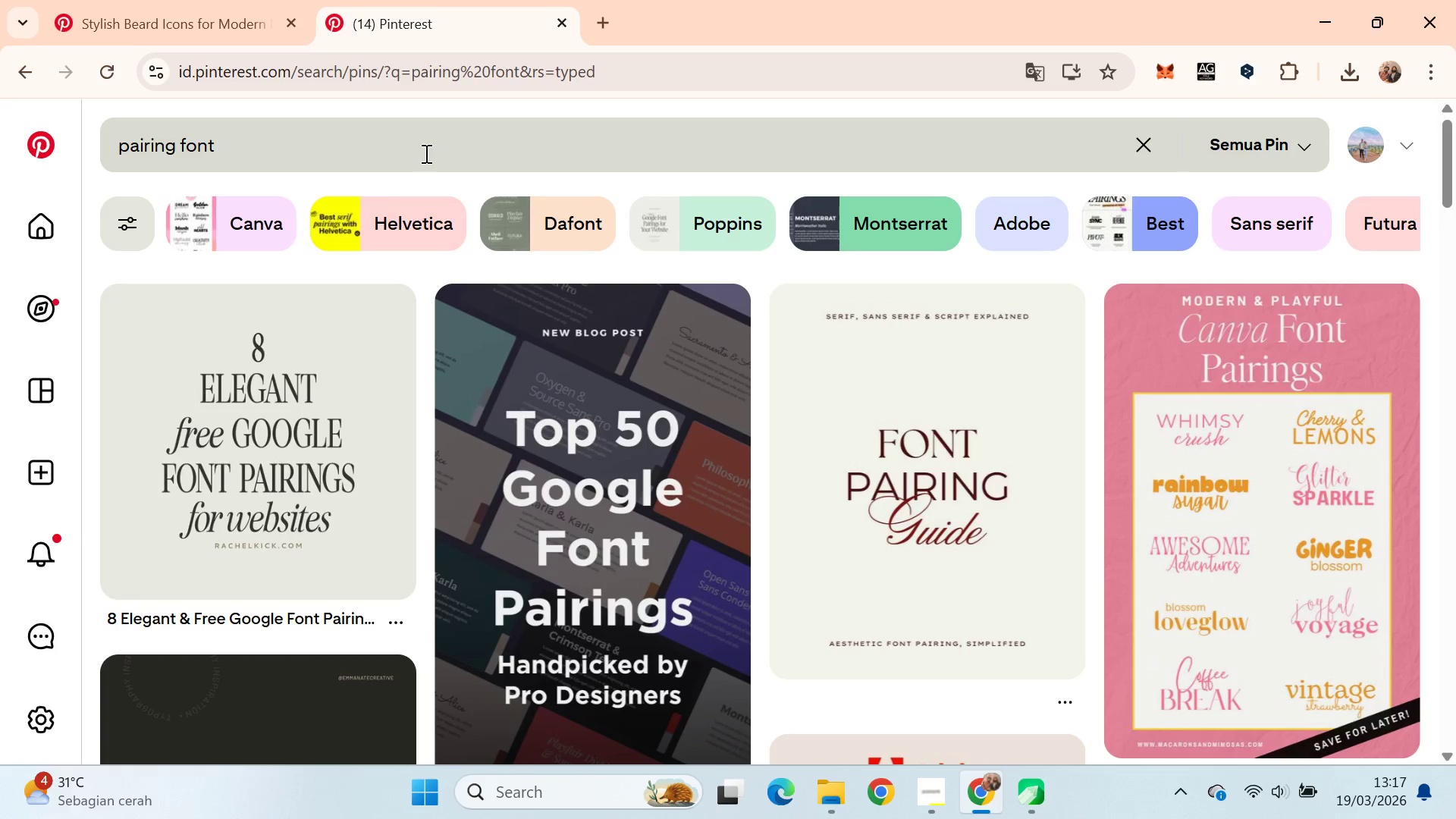 
scroll: coordinate [425, 160], scroll_direction: down, amount: 1.0
 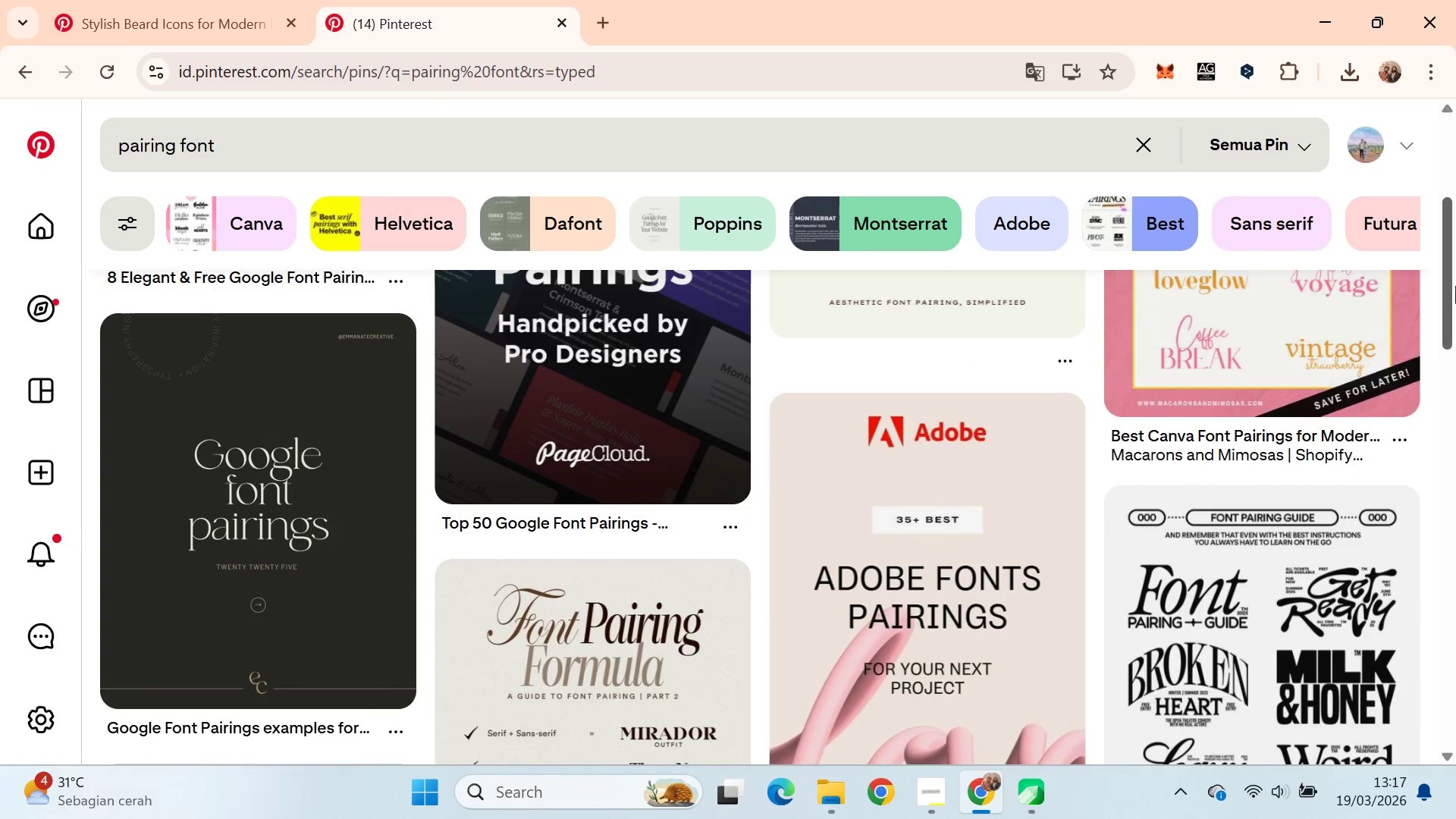 
left_click_drag(start_coordinate=[1454, 269], to_coordinate=[1455, 356])
 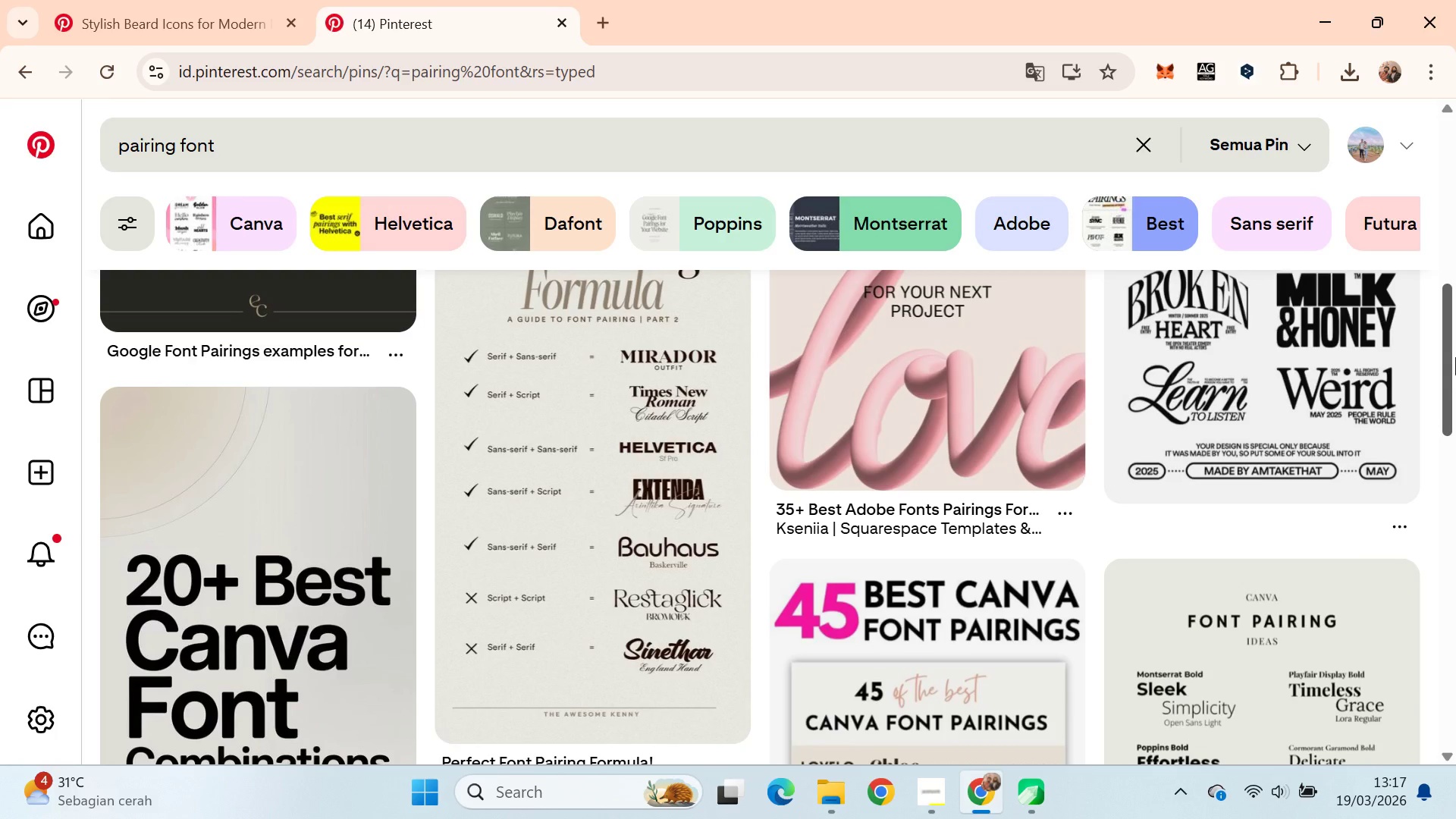 
key(Alt+AltLeft)
 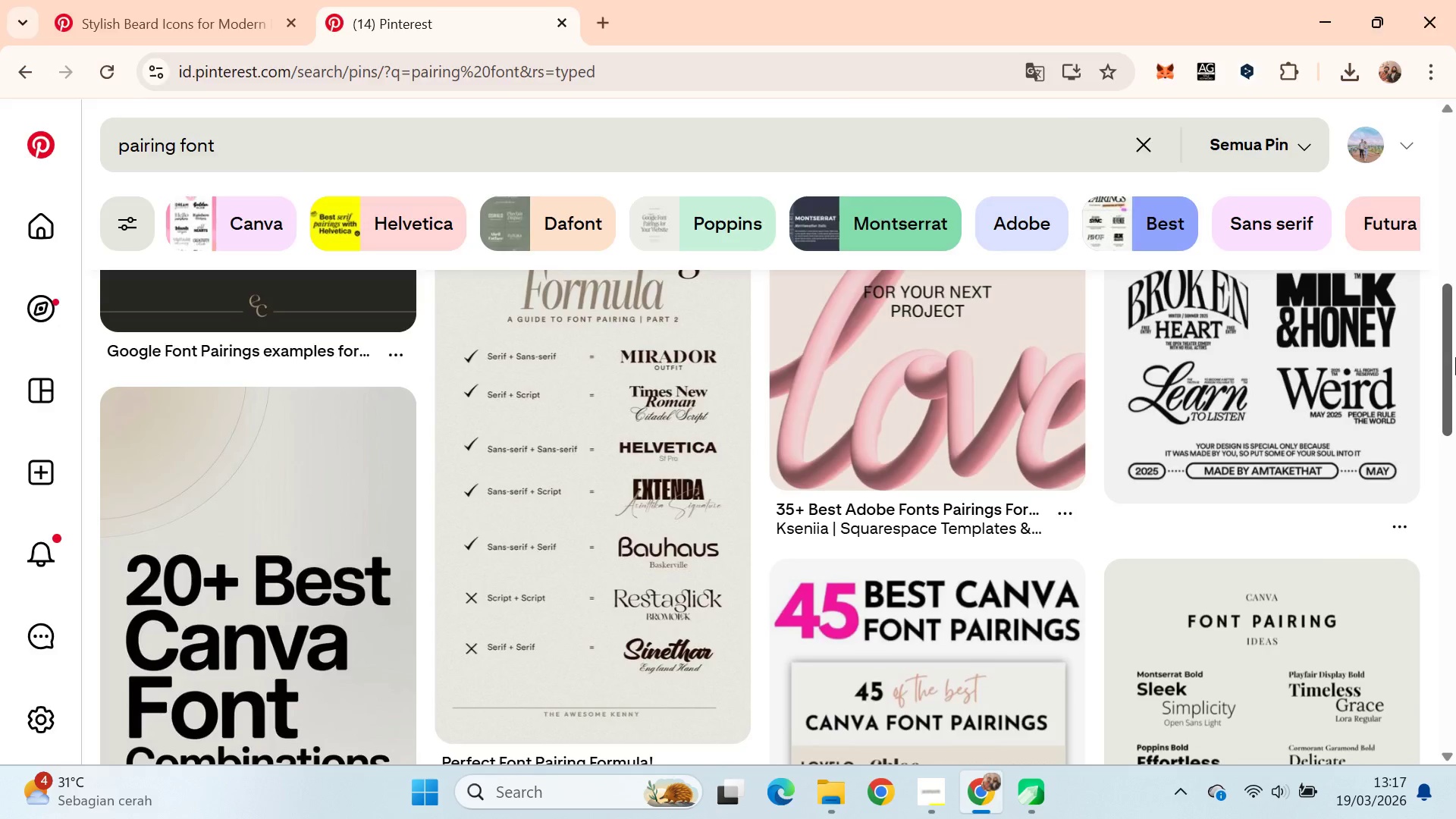 
key(Alt+Tab)
 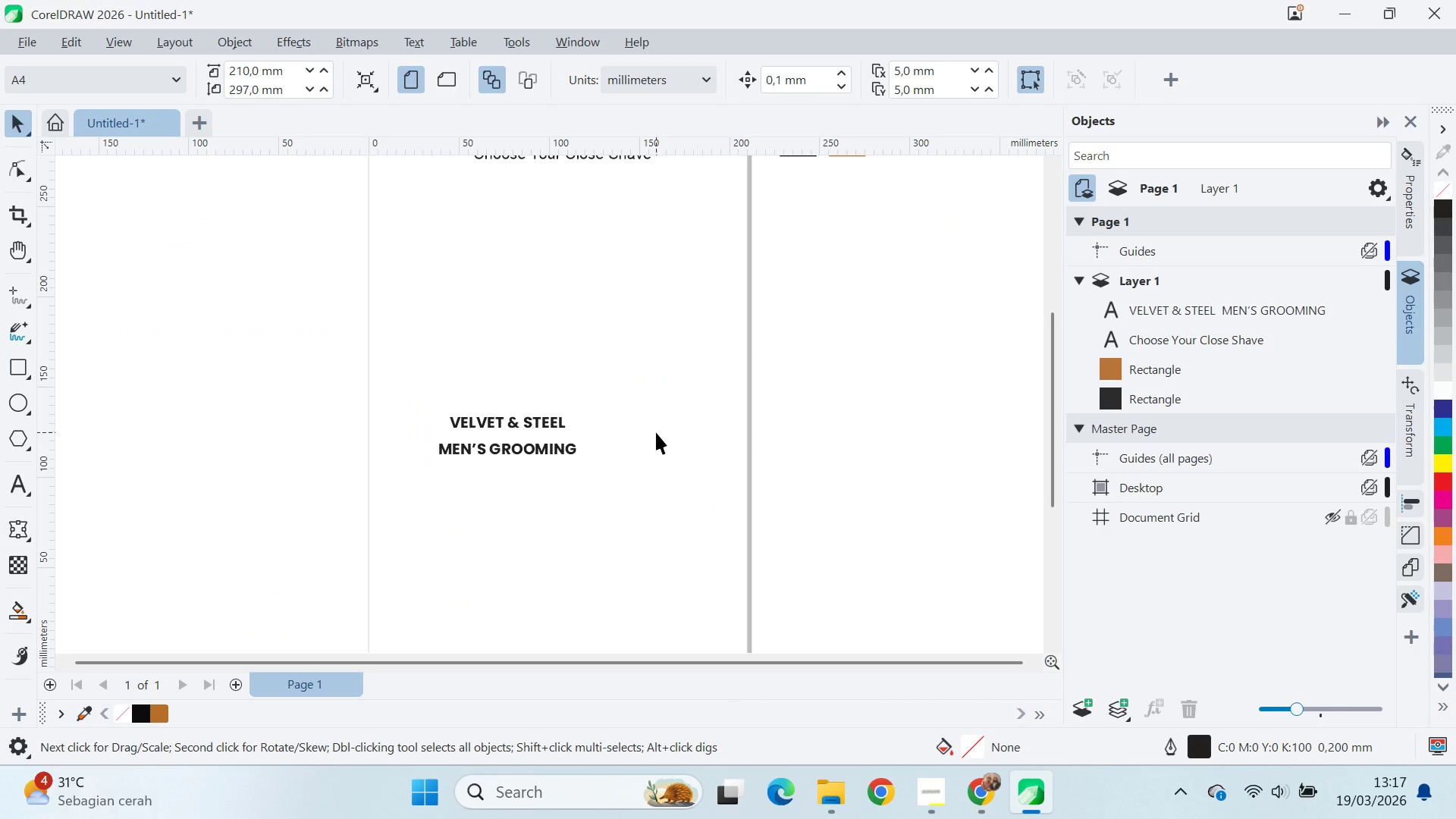 
key(Alt+Tab)
 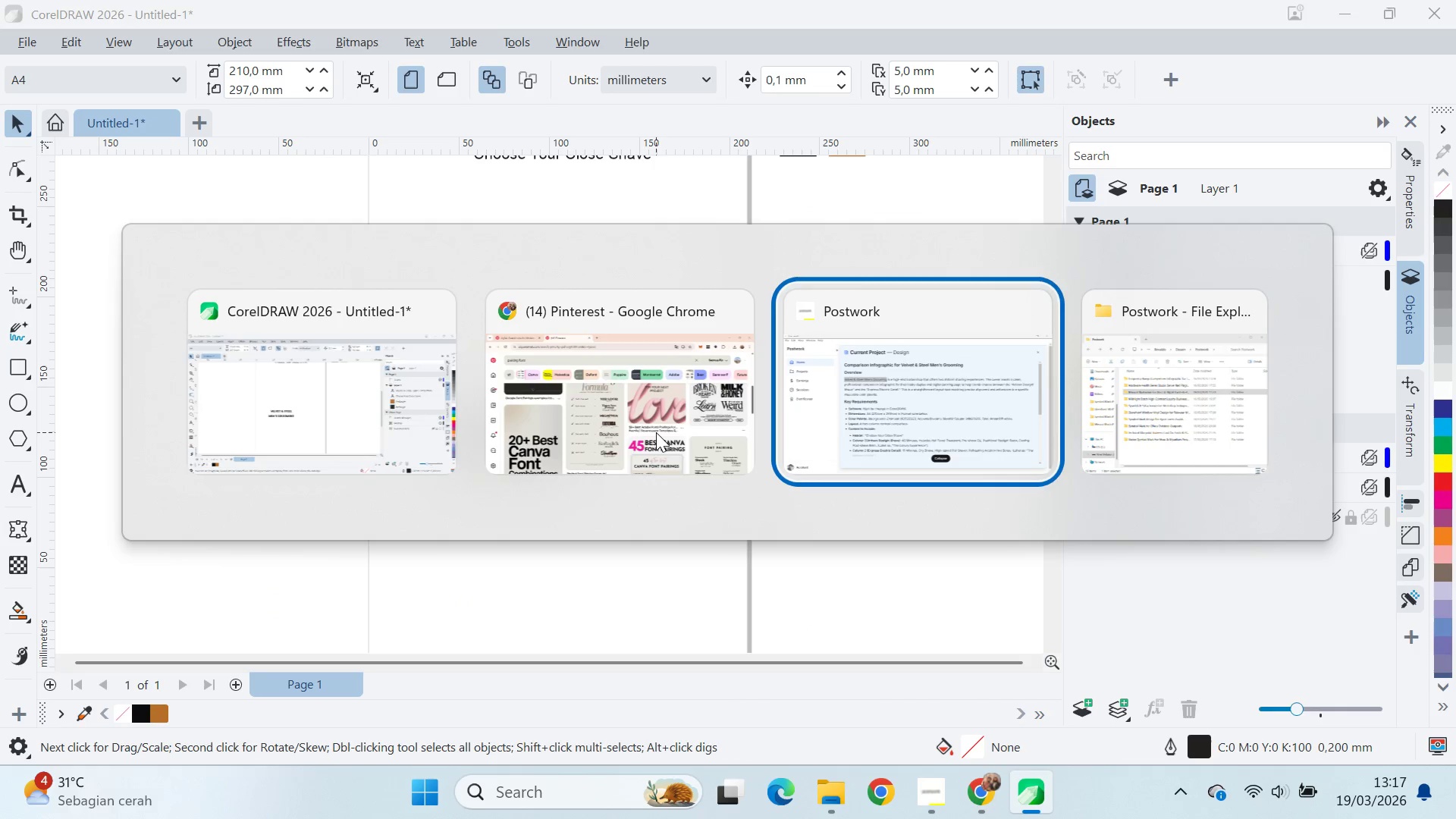 
key(Alt+Tab)
 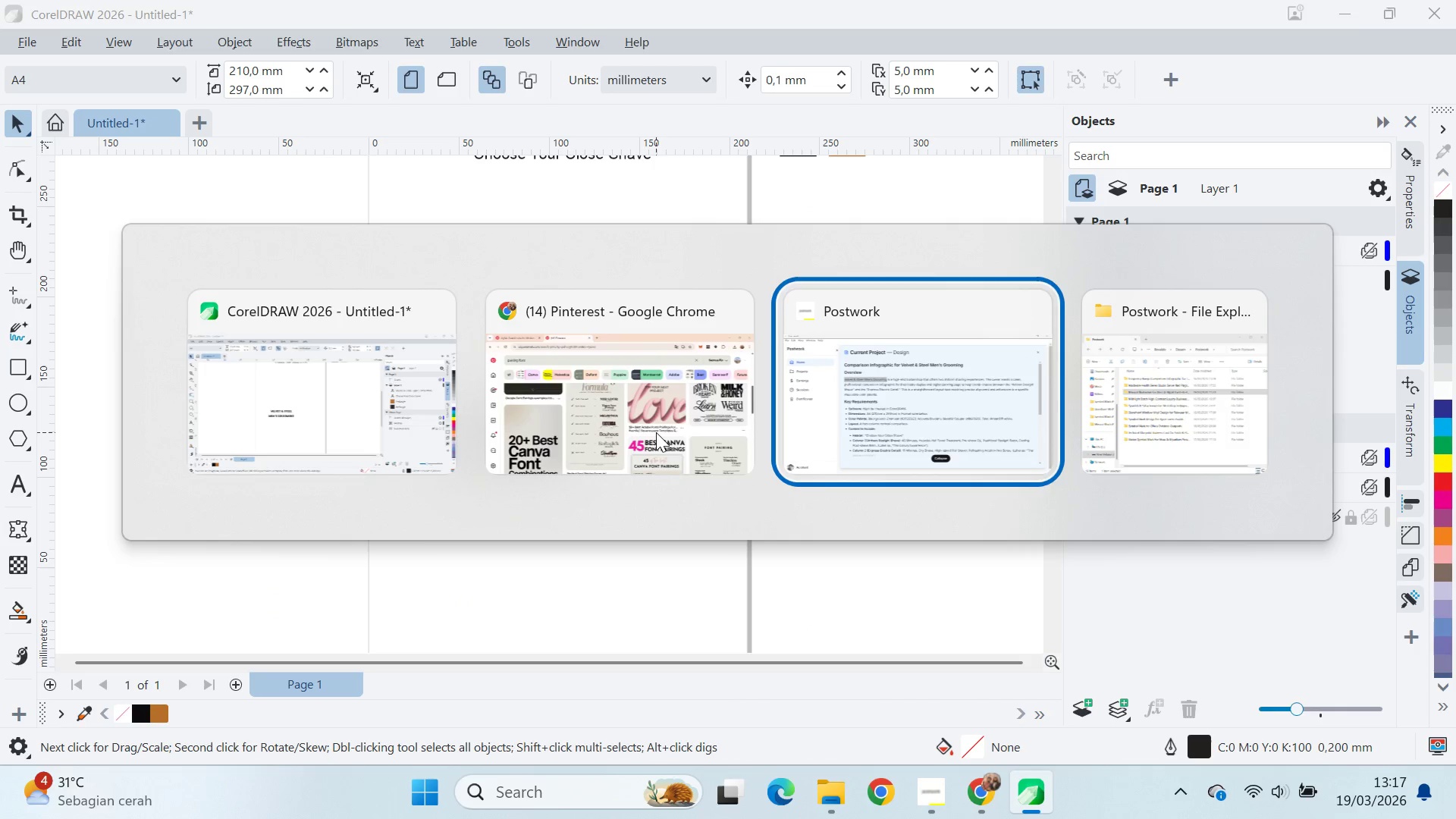 
key(Alt+Tab)
 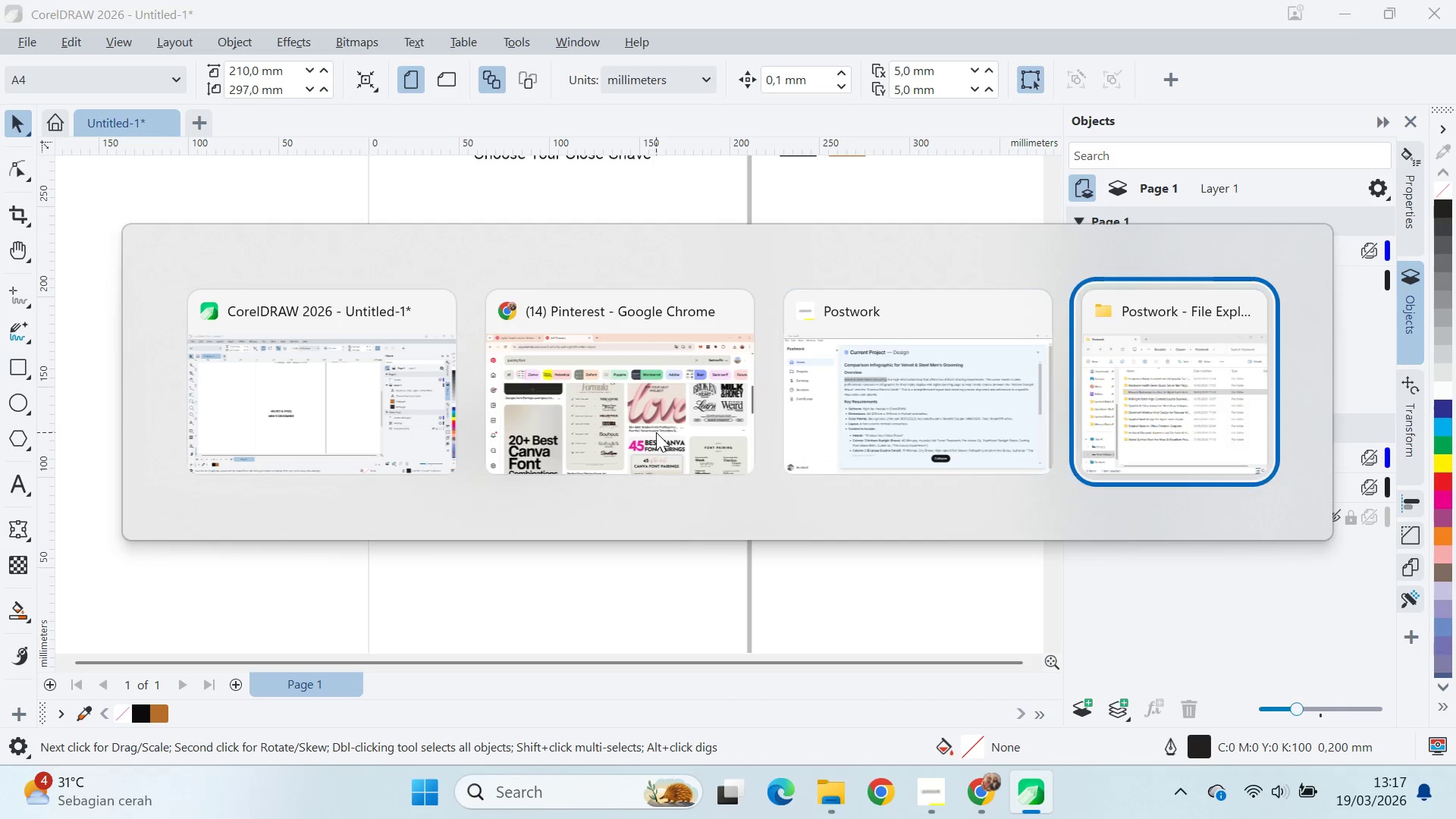 
key(Alt+Tab)
 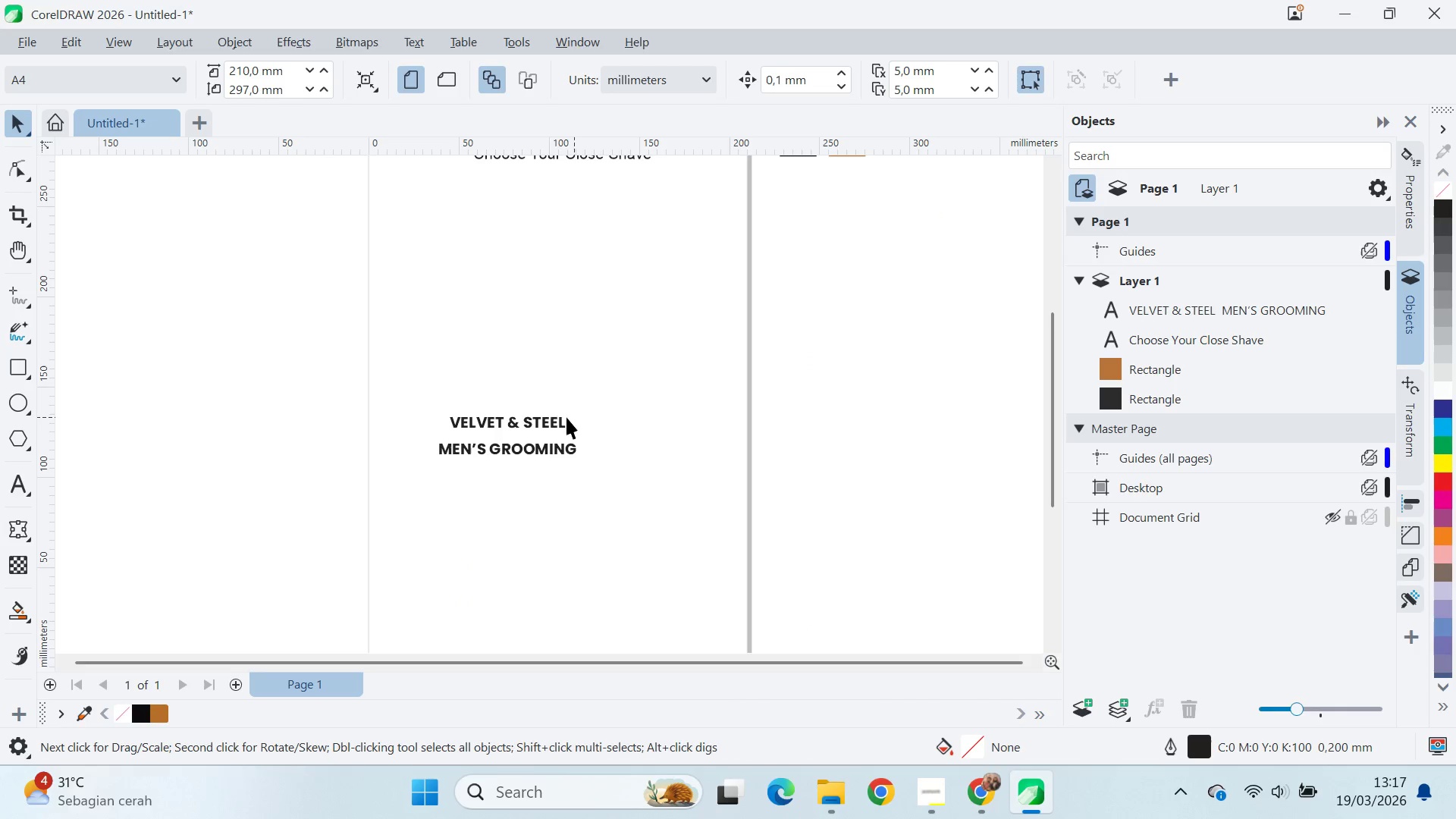 
left_click([552, 414])
 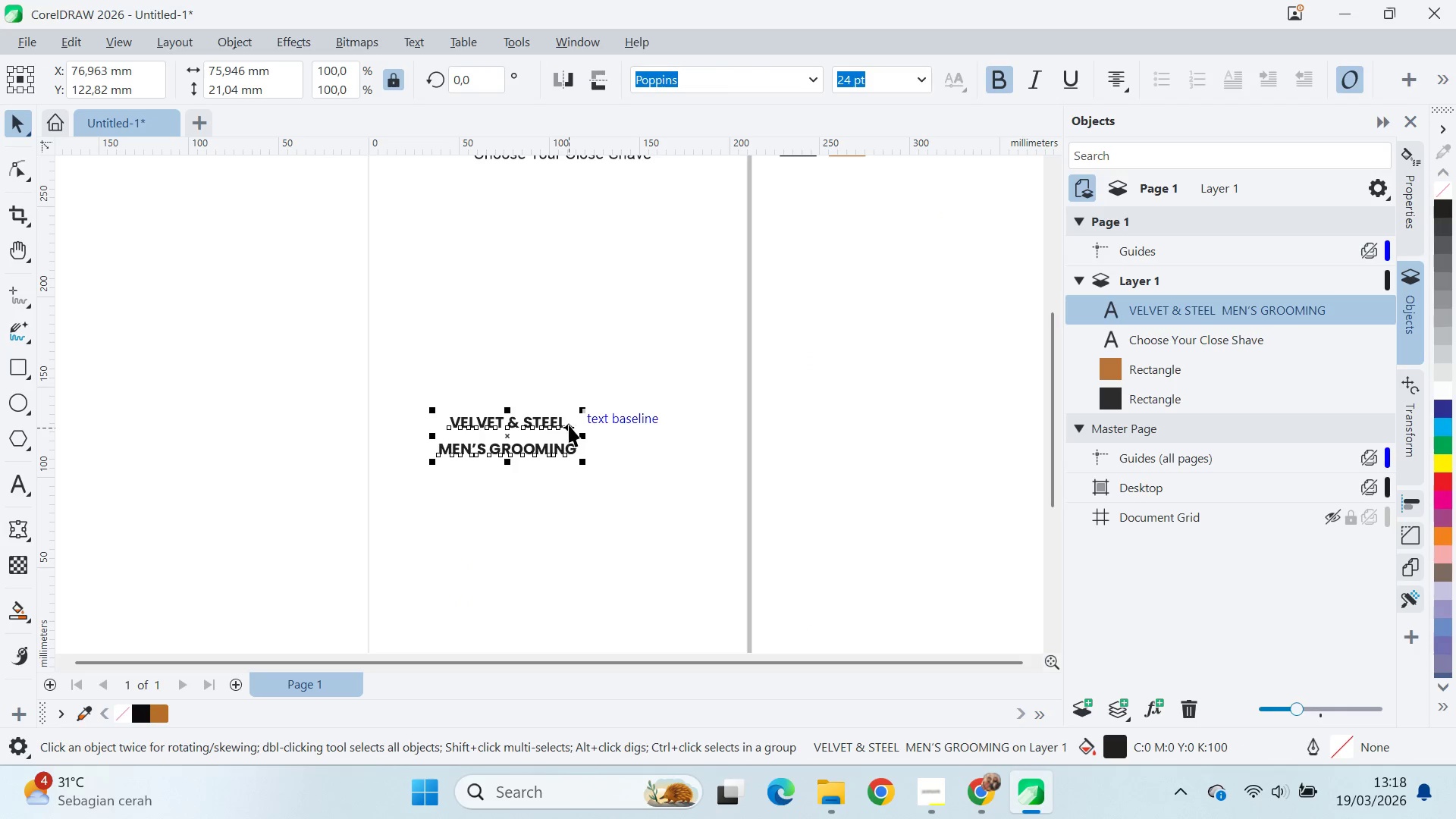 
key(Control+K)
 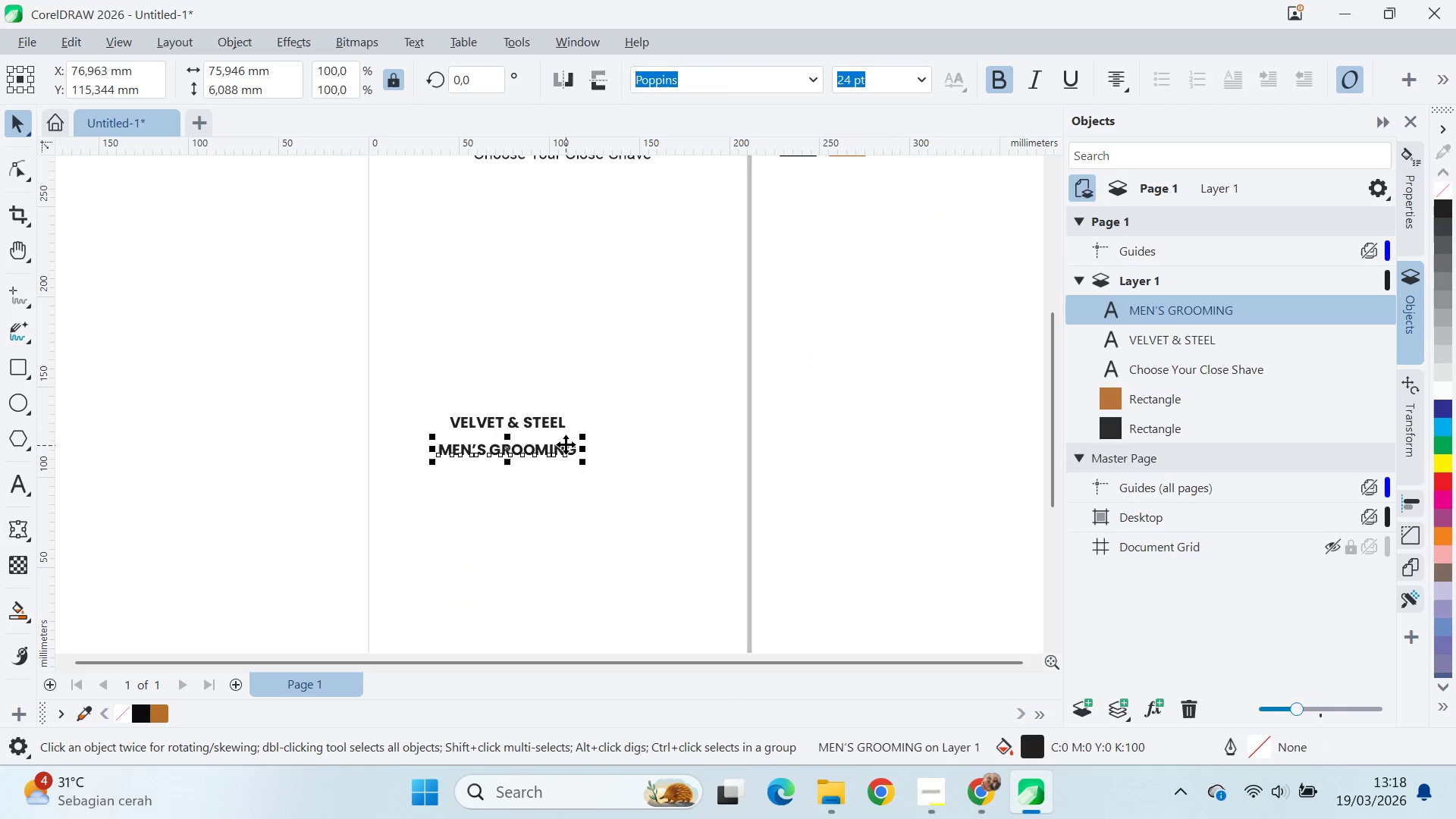 
left_click([562, 423])
 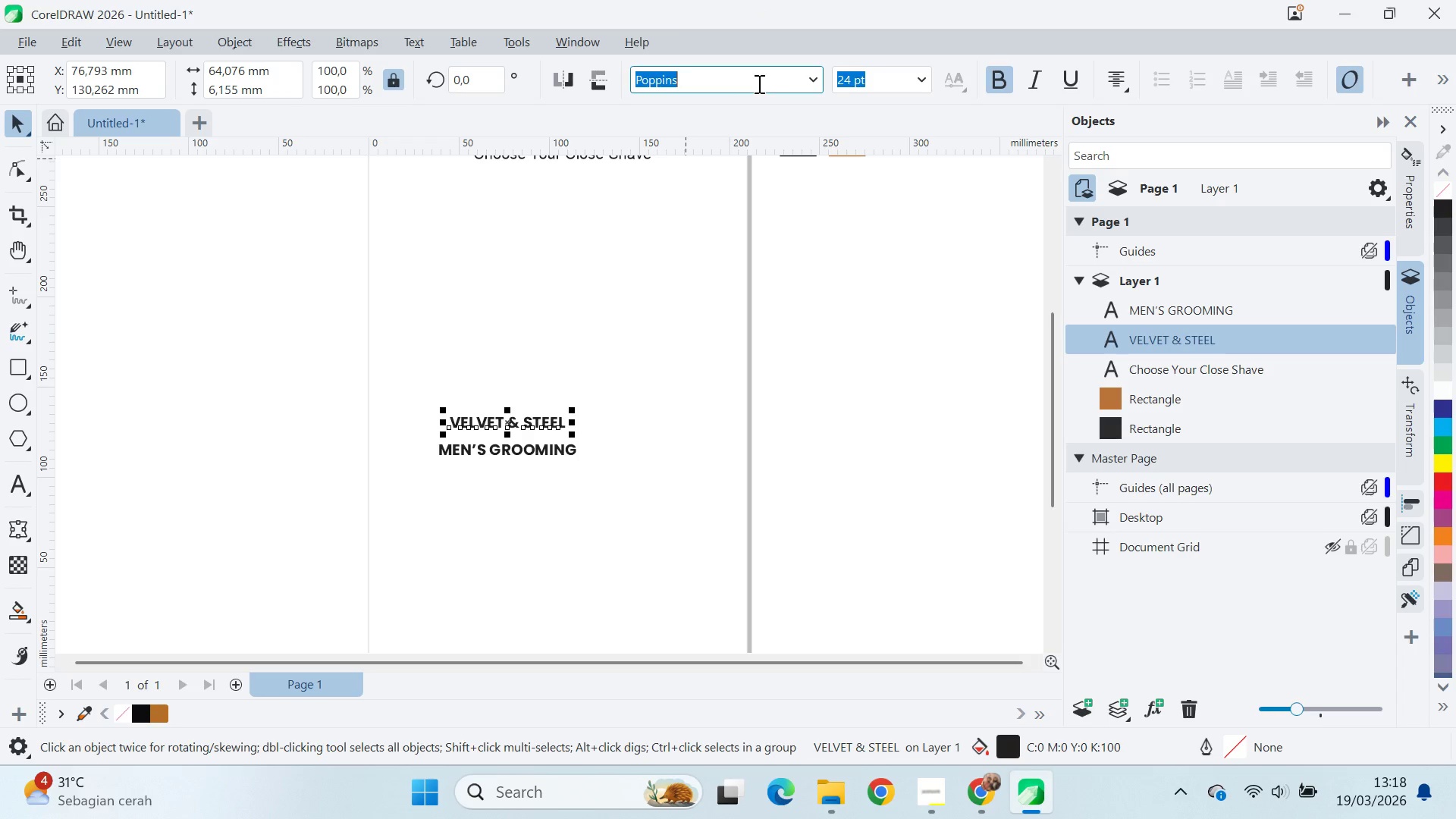 
type(mirador)
 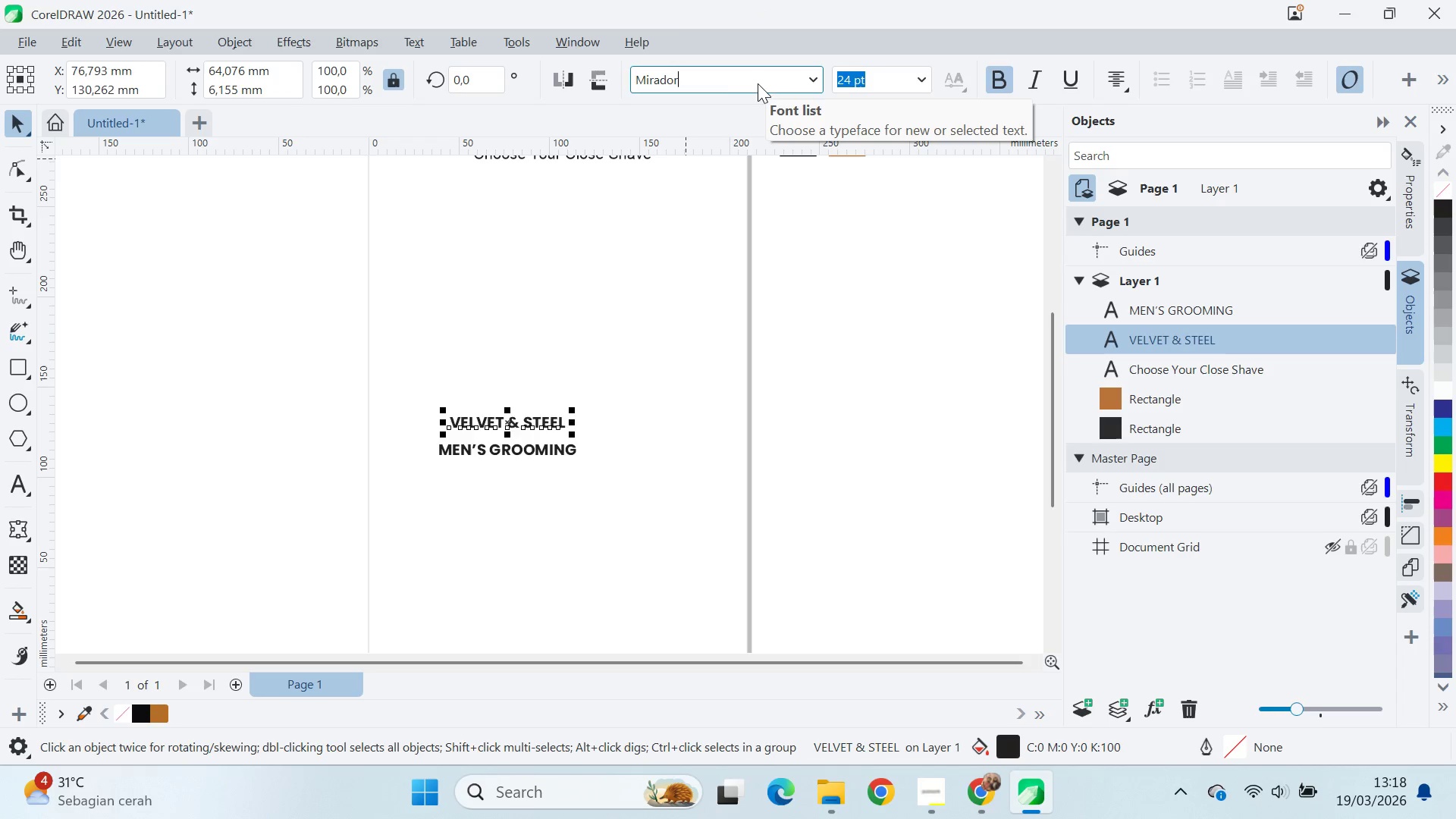 
key(Enter)
 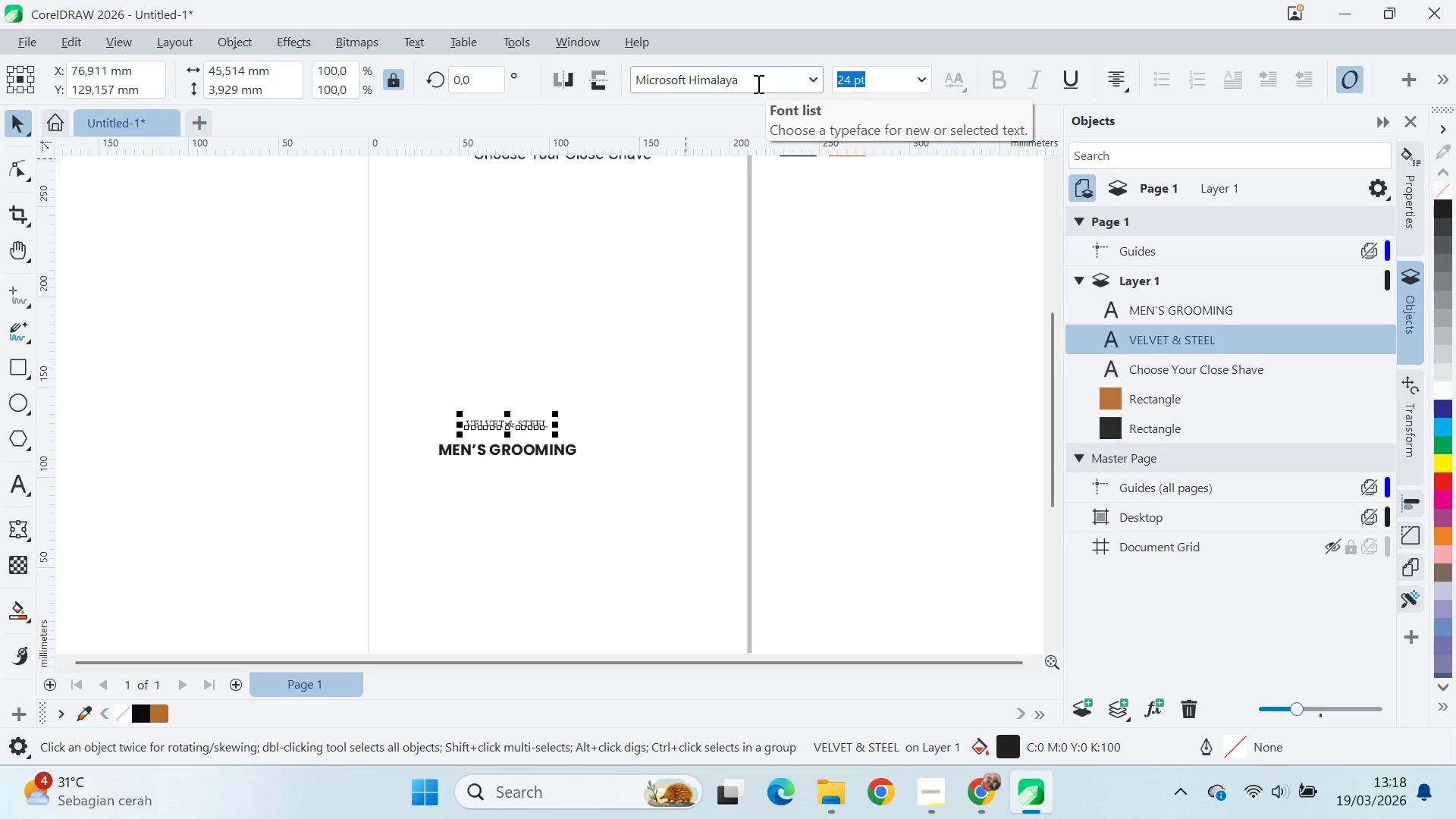 
key(Control+Z)
 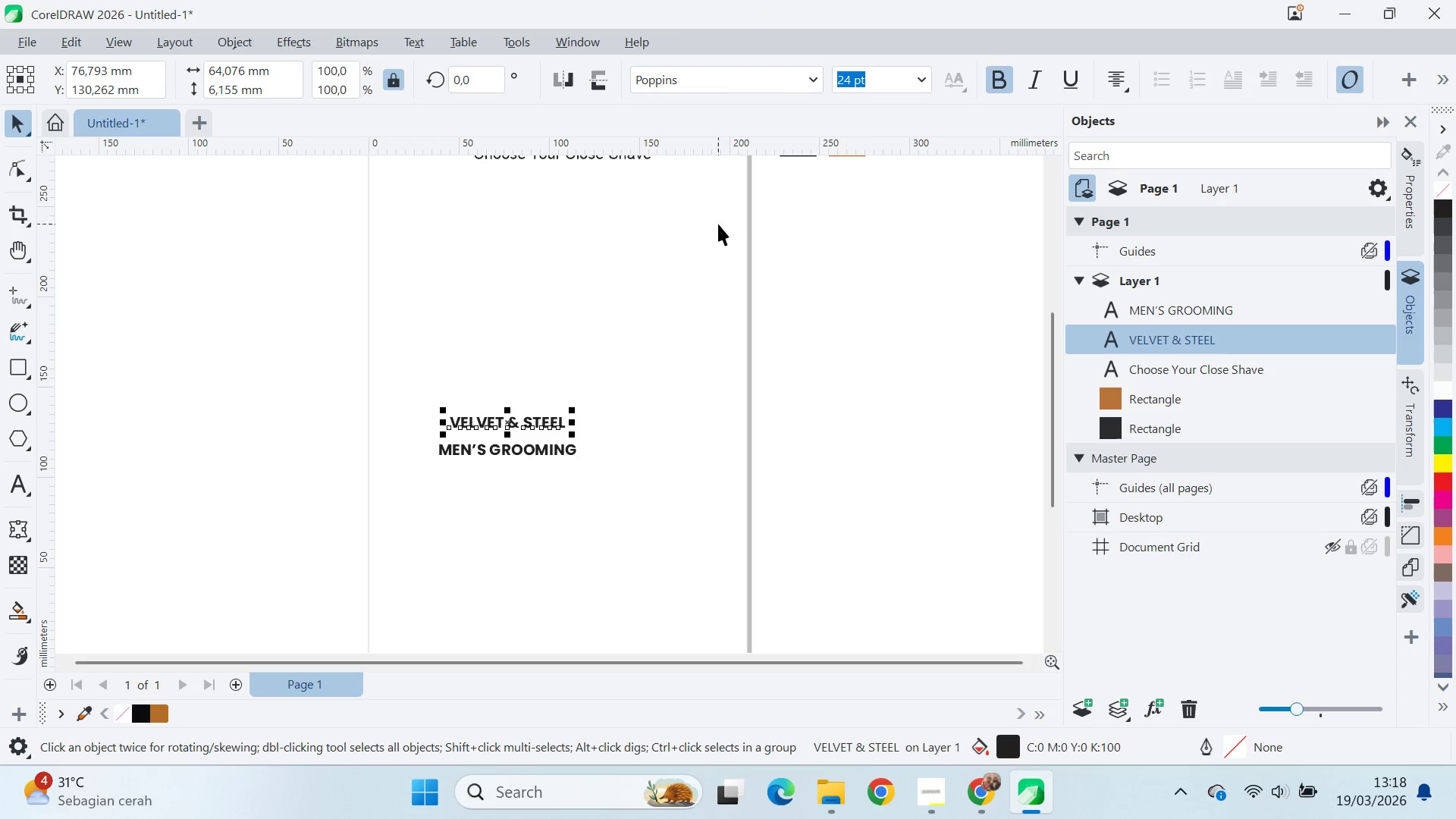 
key(Alt+AltLeft)
 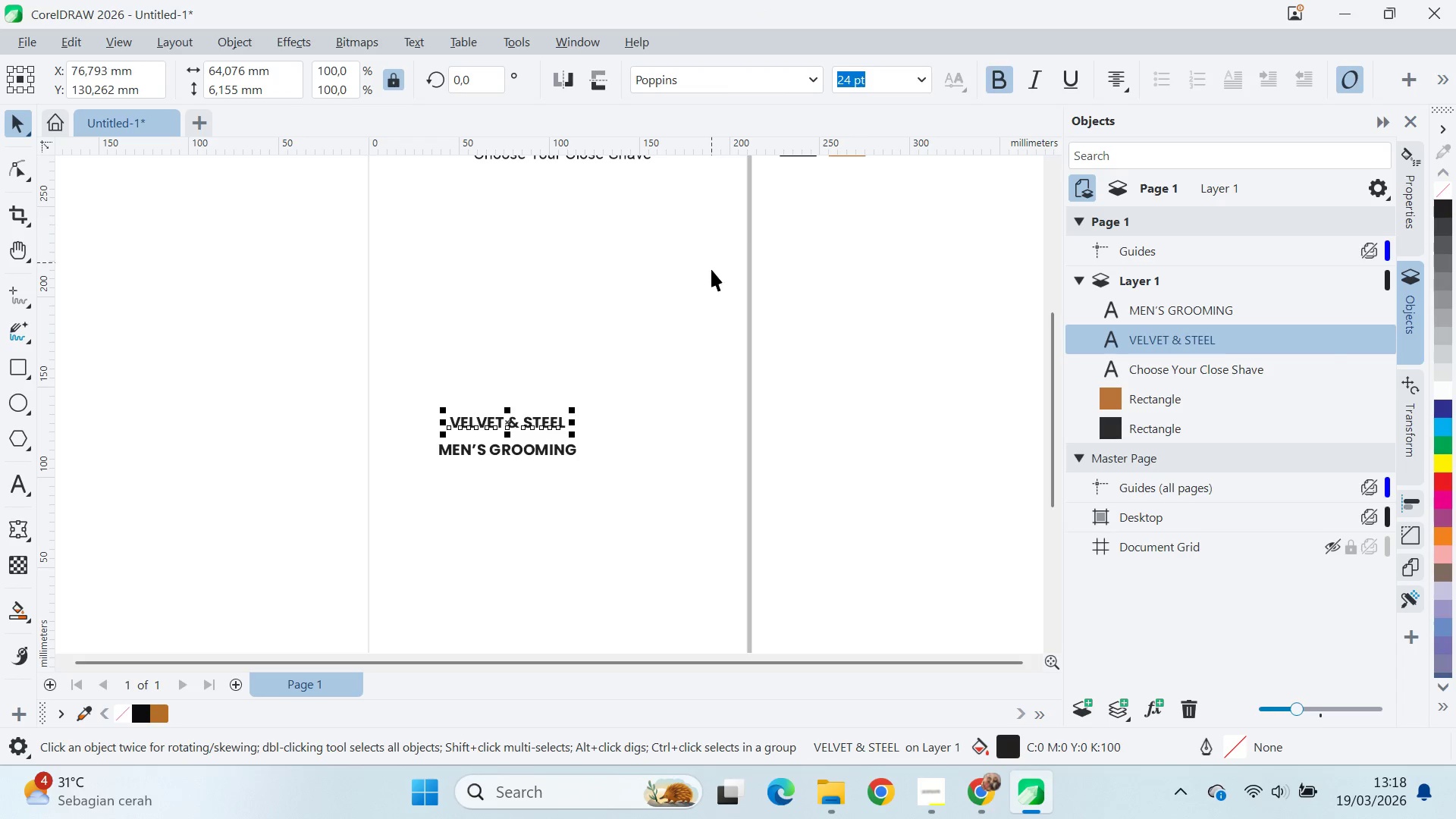 
key(Alt+Tab)
 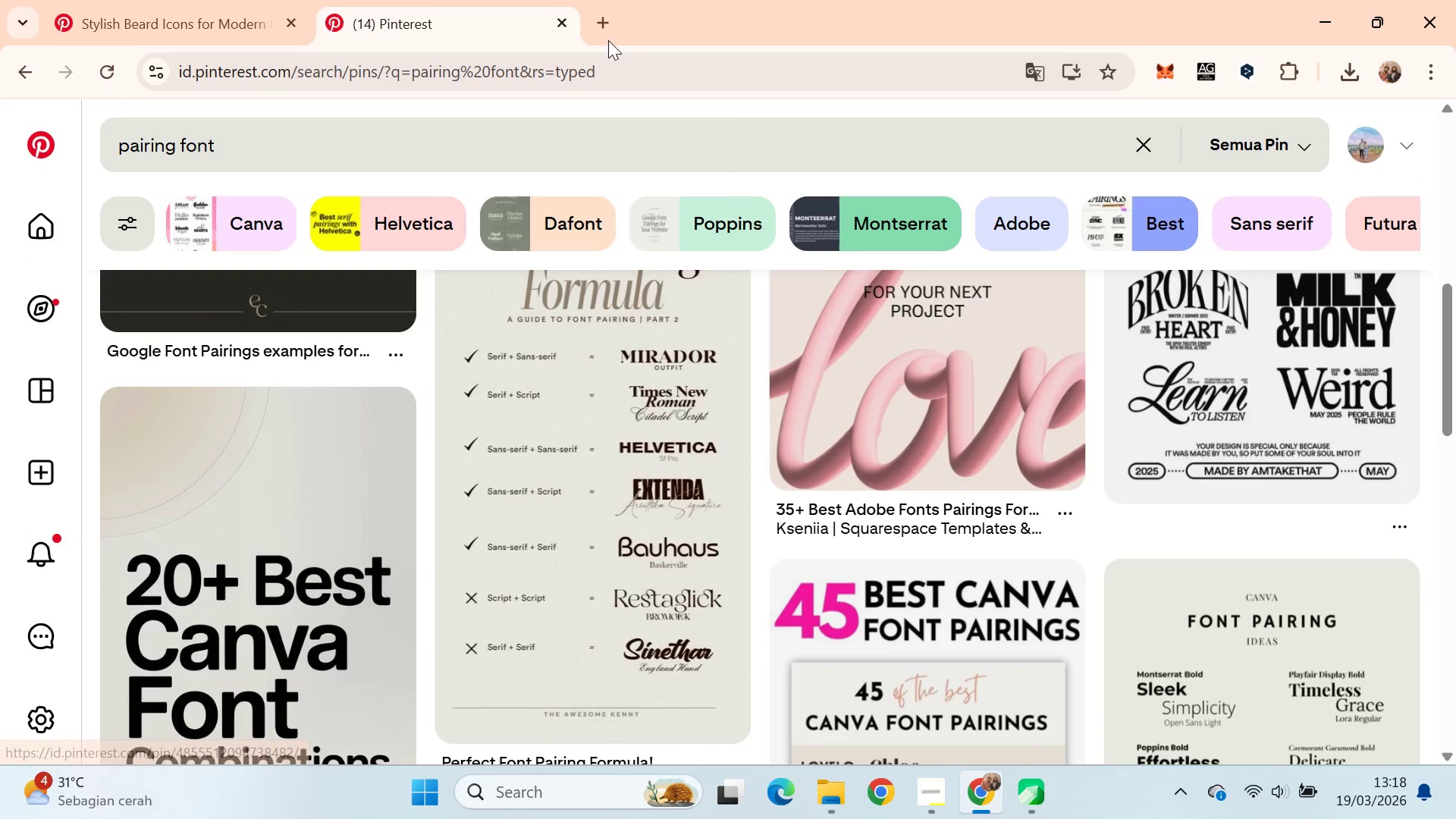 
left_click([624, 14])
 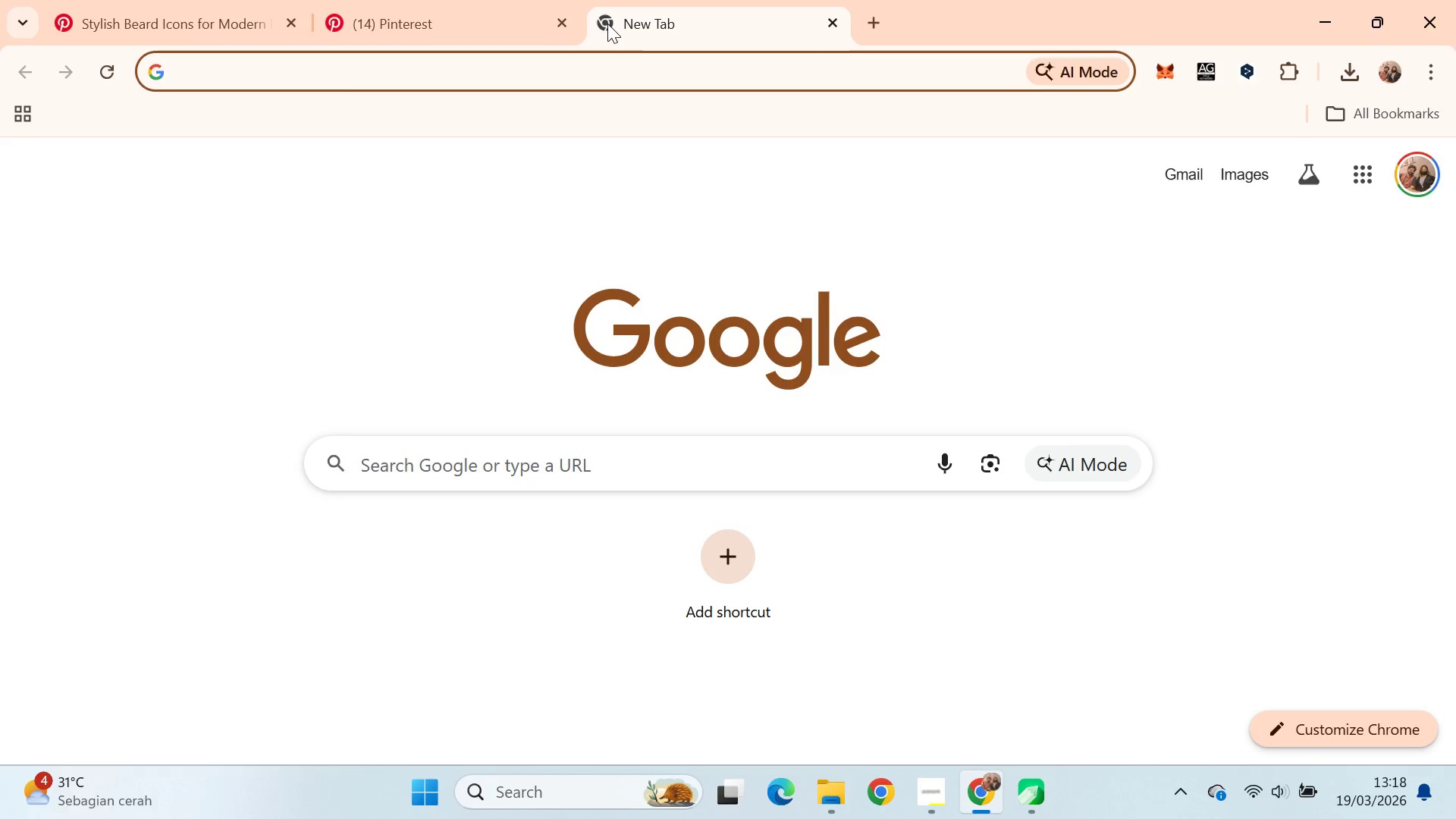 
type(mirafo)
 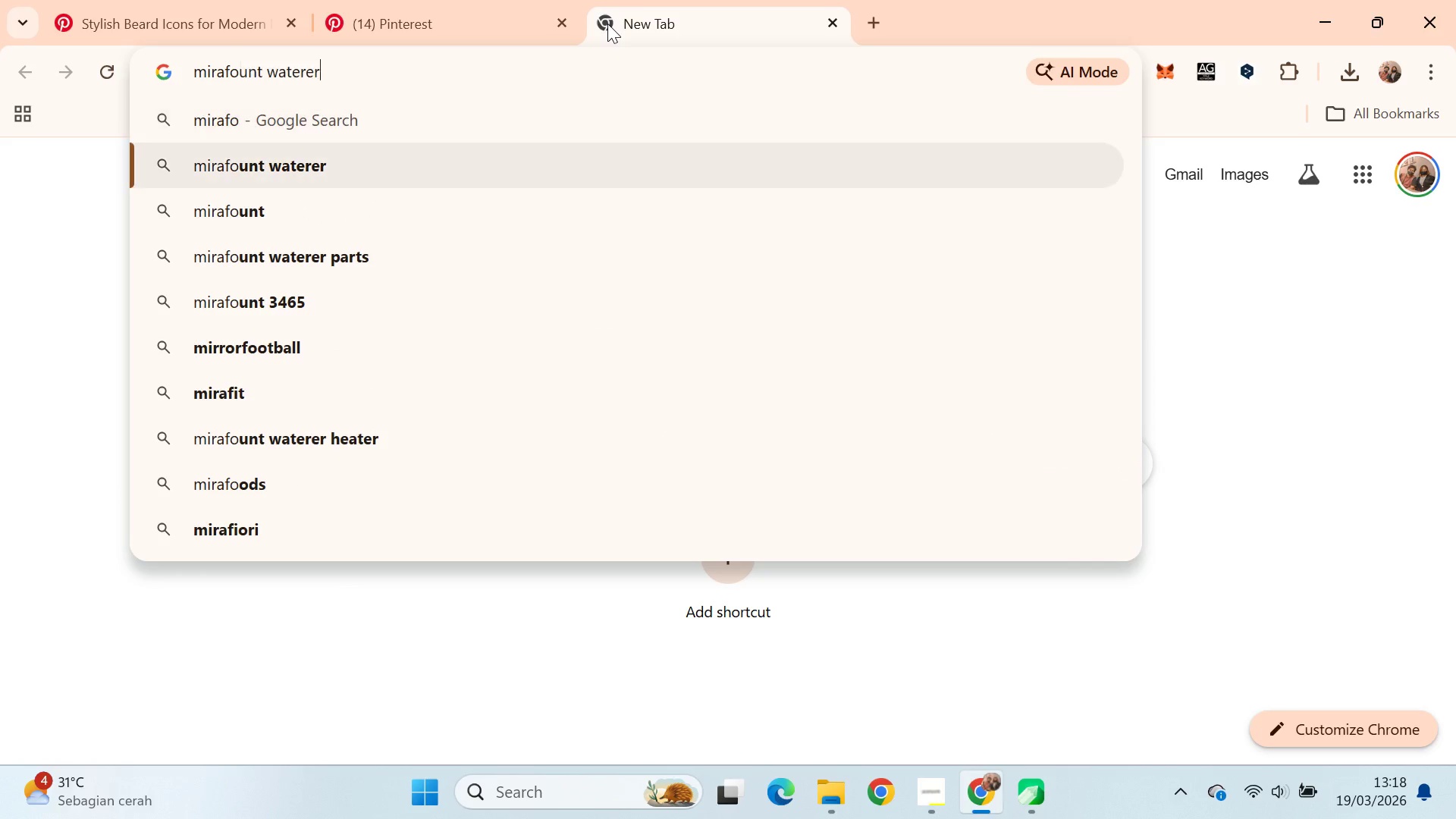 
key(ArrowDown)
 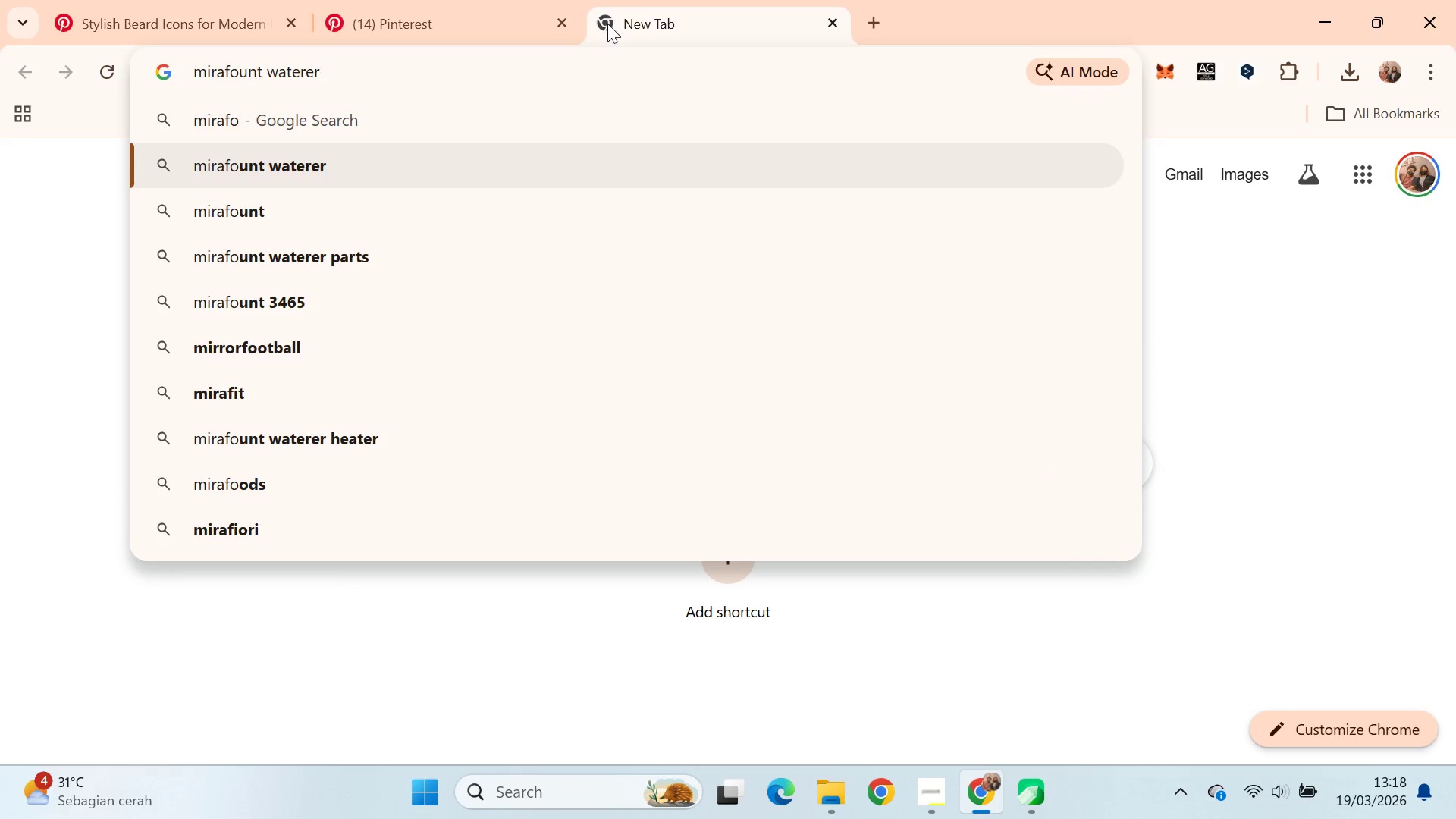 
key(ArrowUp)
 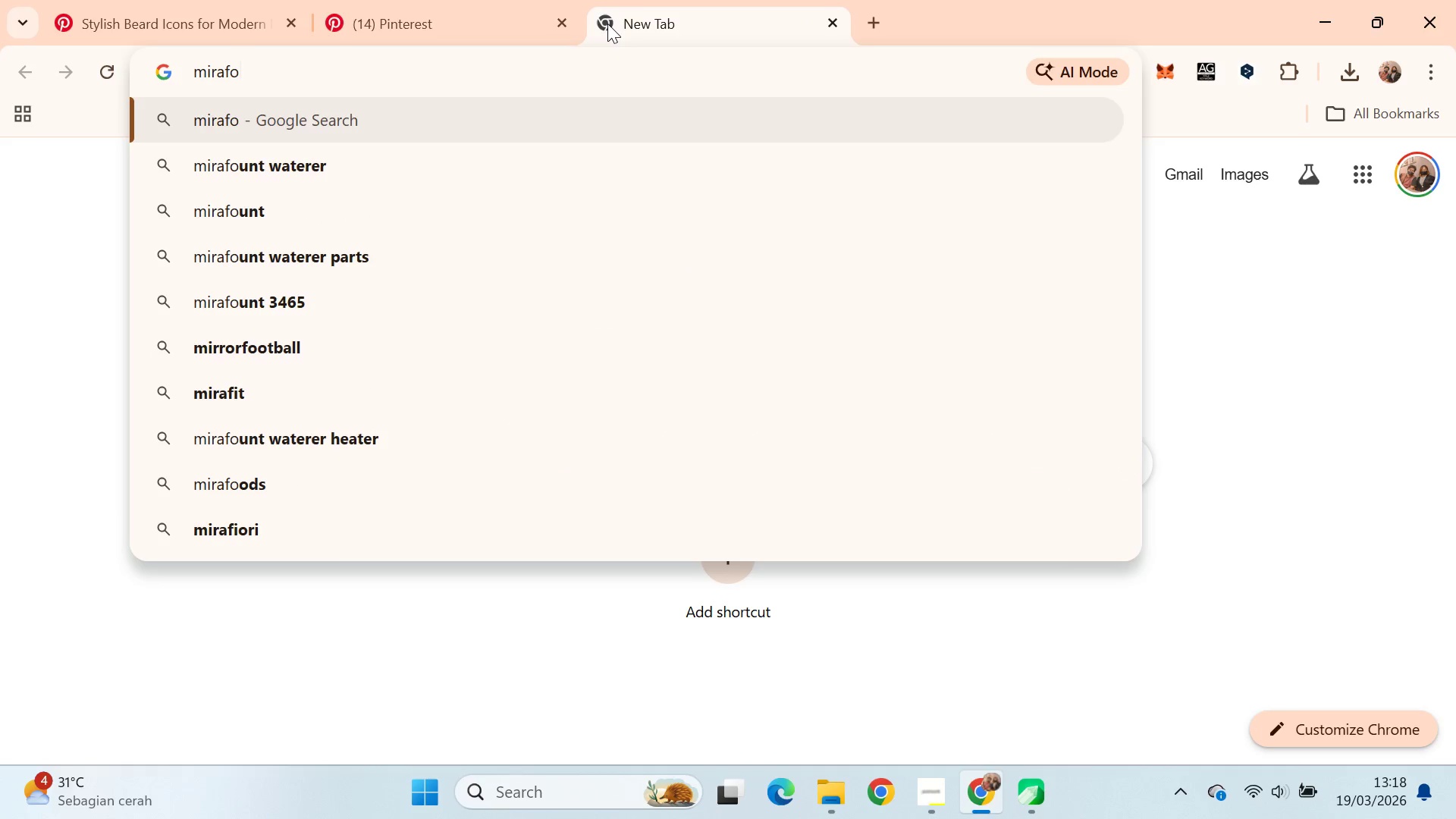 
key(Backspace)
key(Backspace)
type(do)
 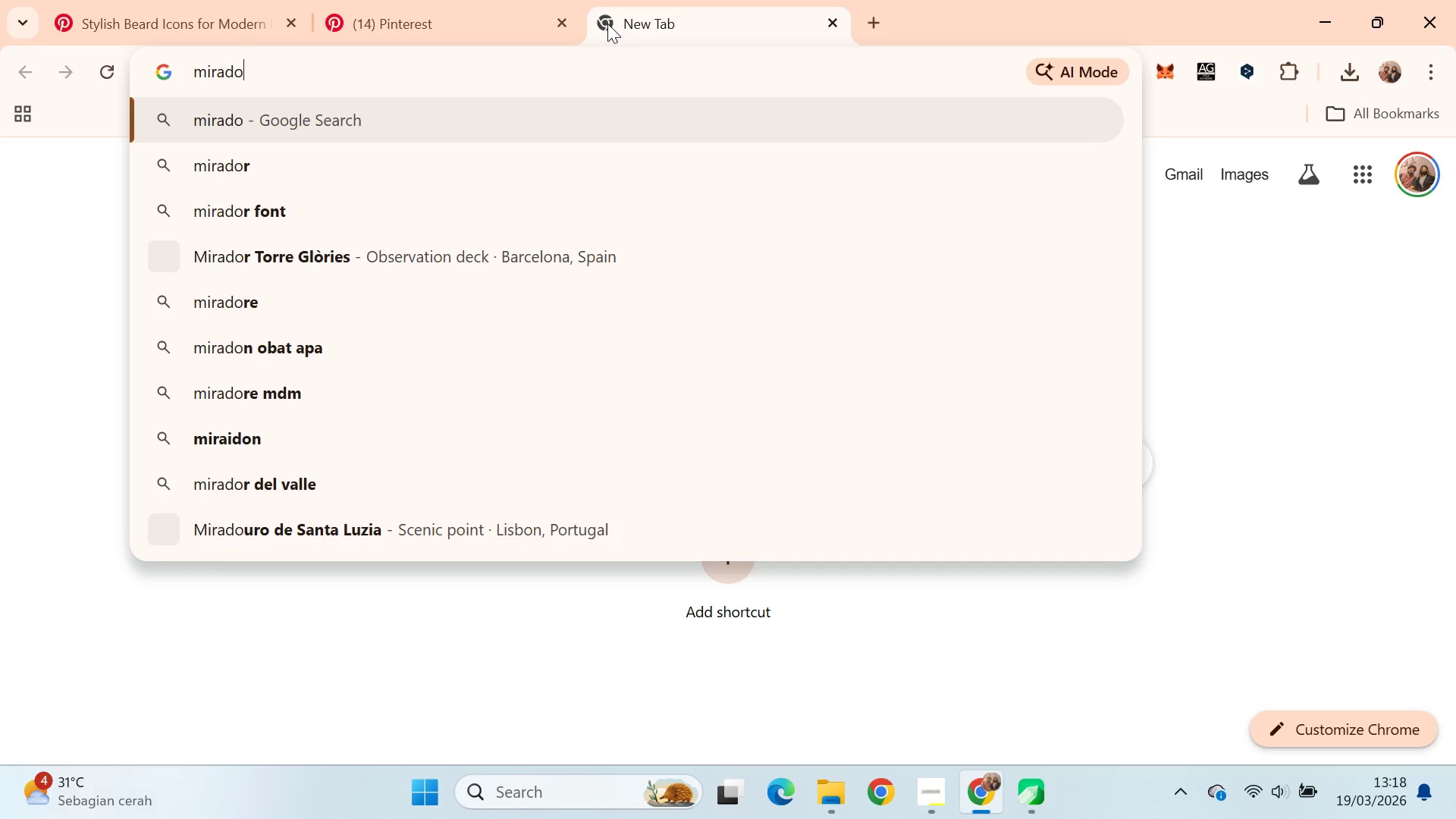 
key(ArrowDown)
 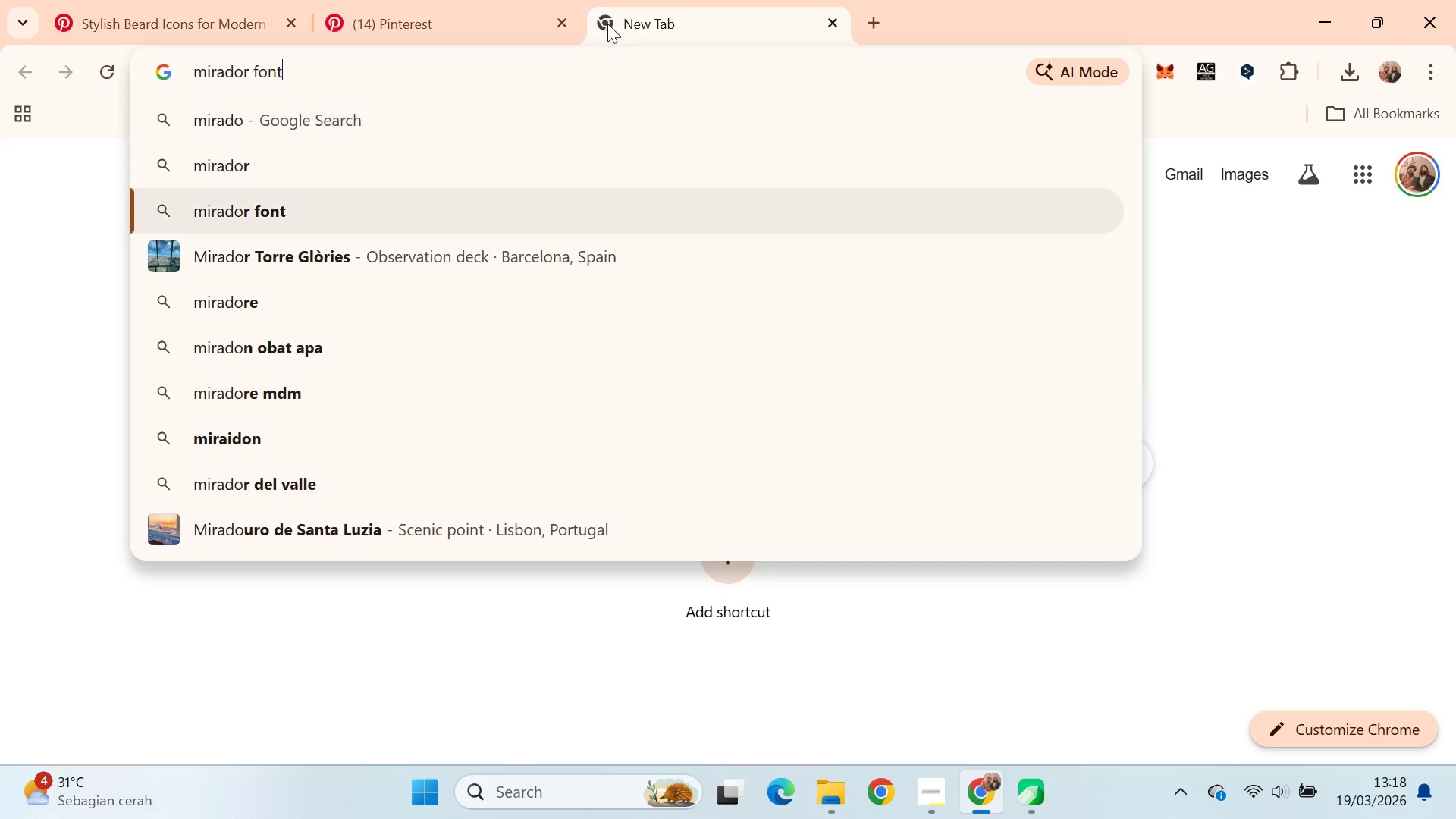 
key(ArrowDown)
 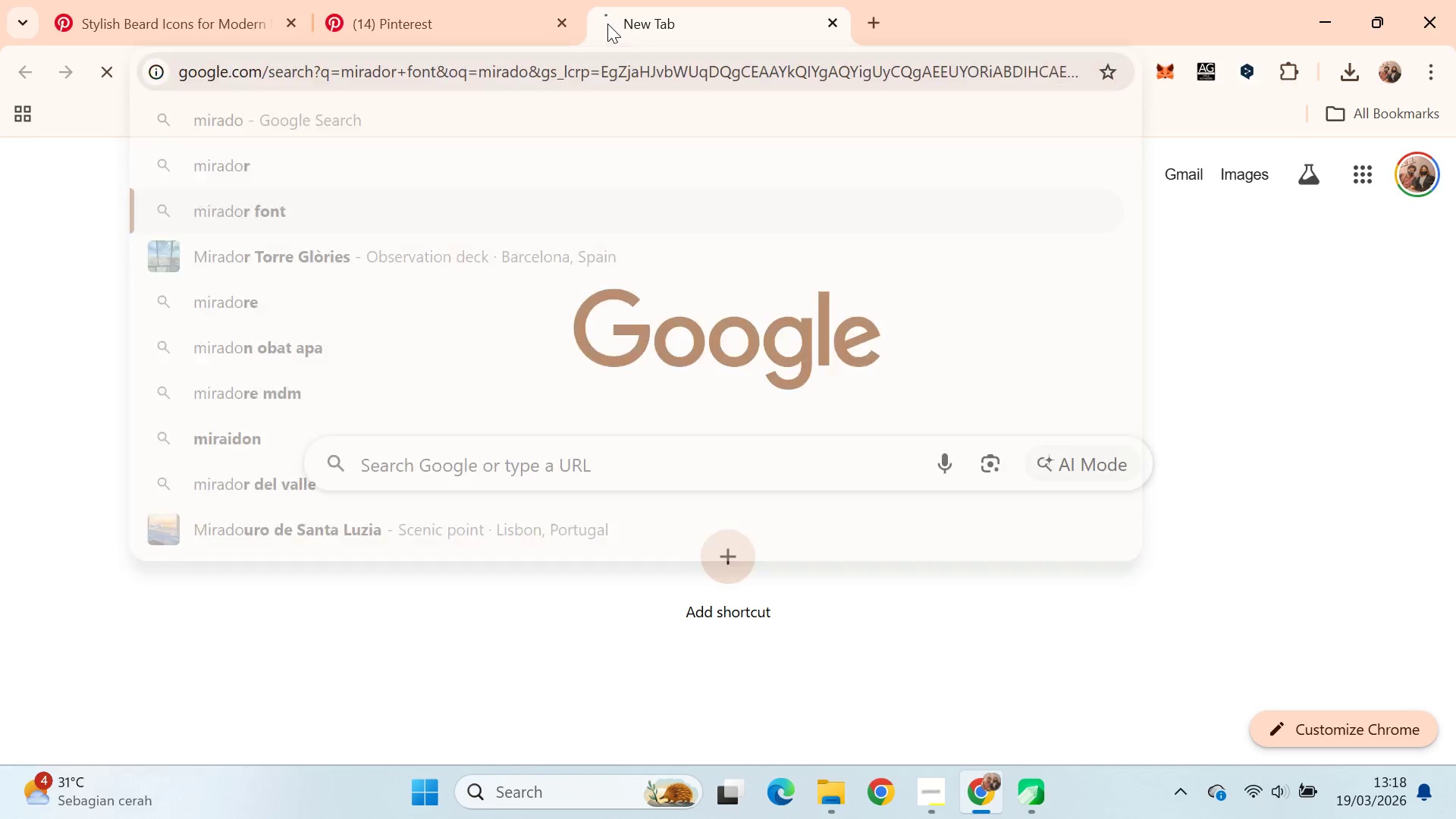 
key(Enter)
 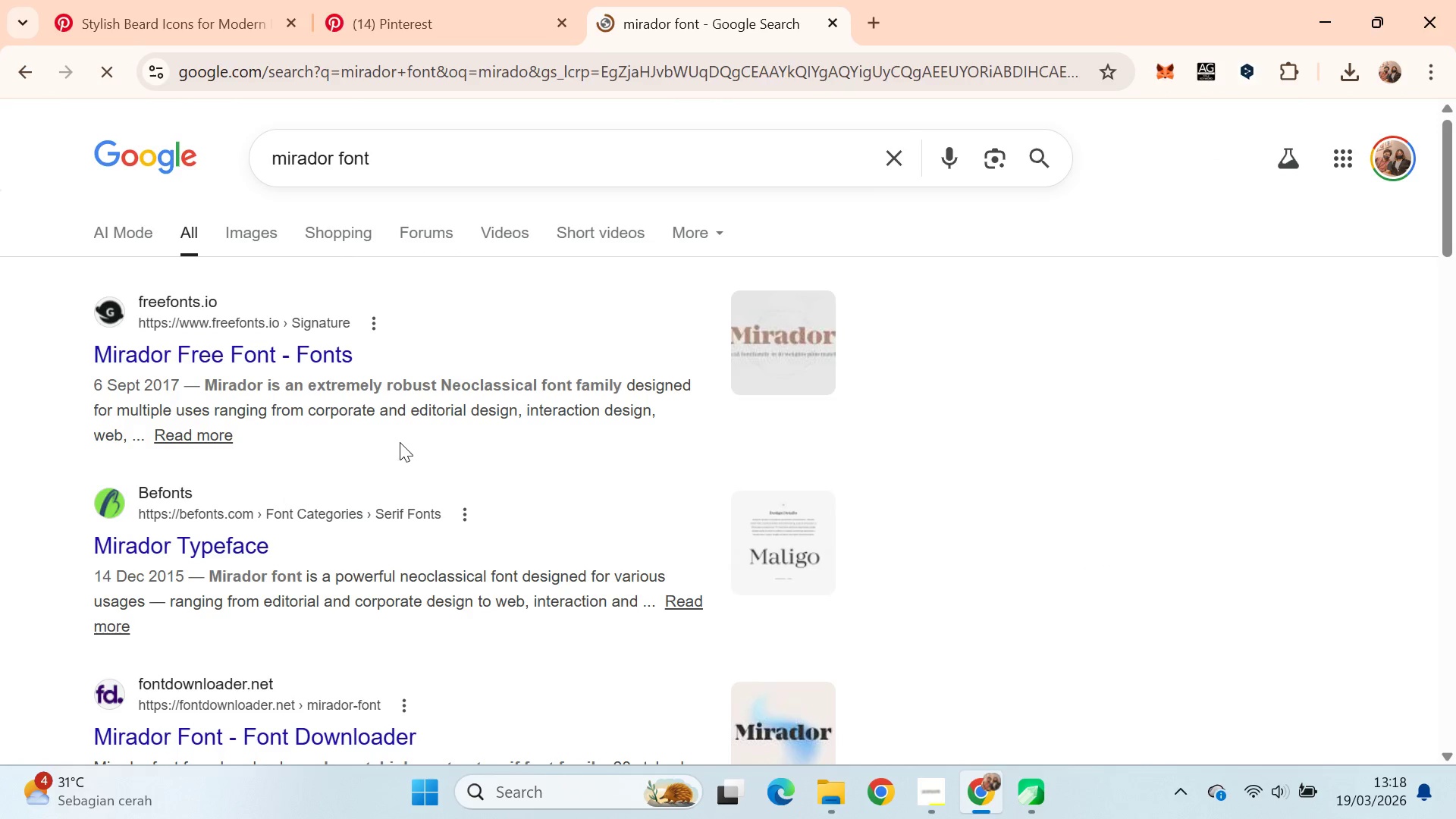 
left_click([331, 366])
 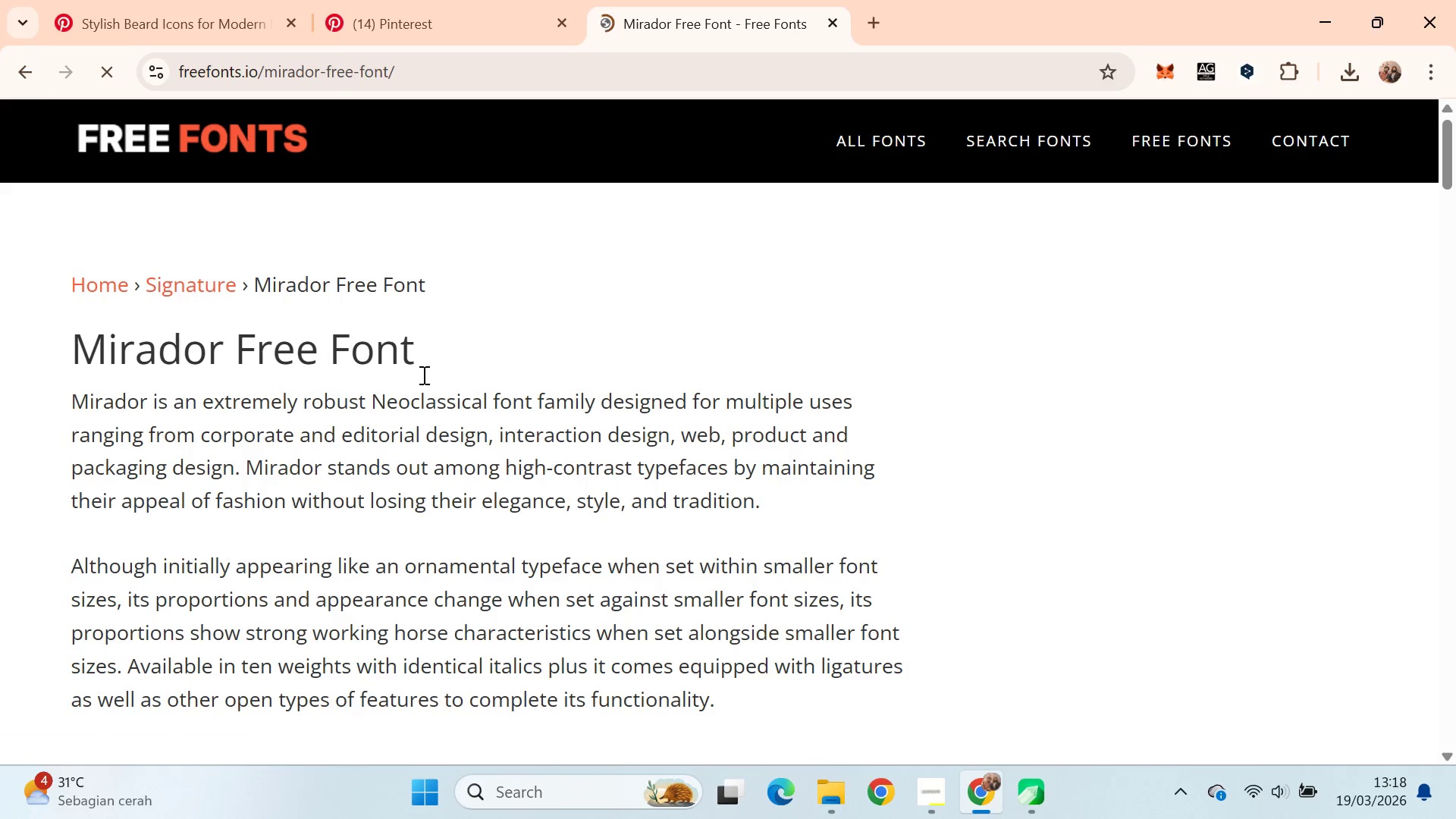 
scroll: coordinate [711, 337], scroll_direction: down, amount: 30.0
 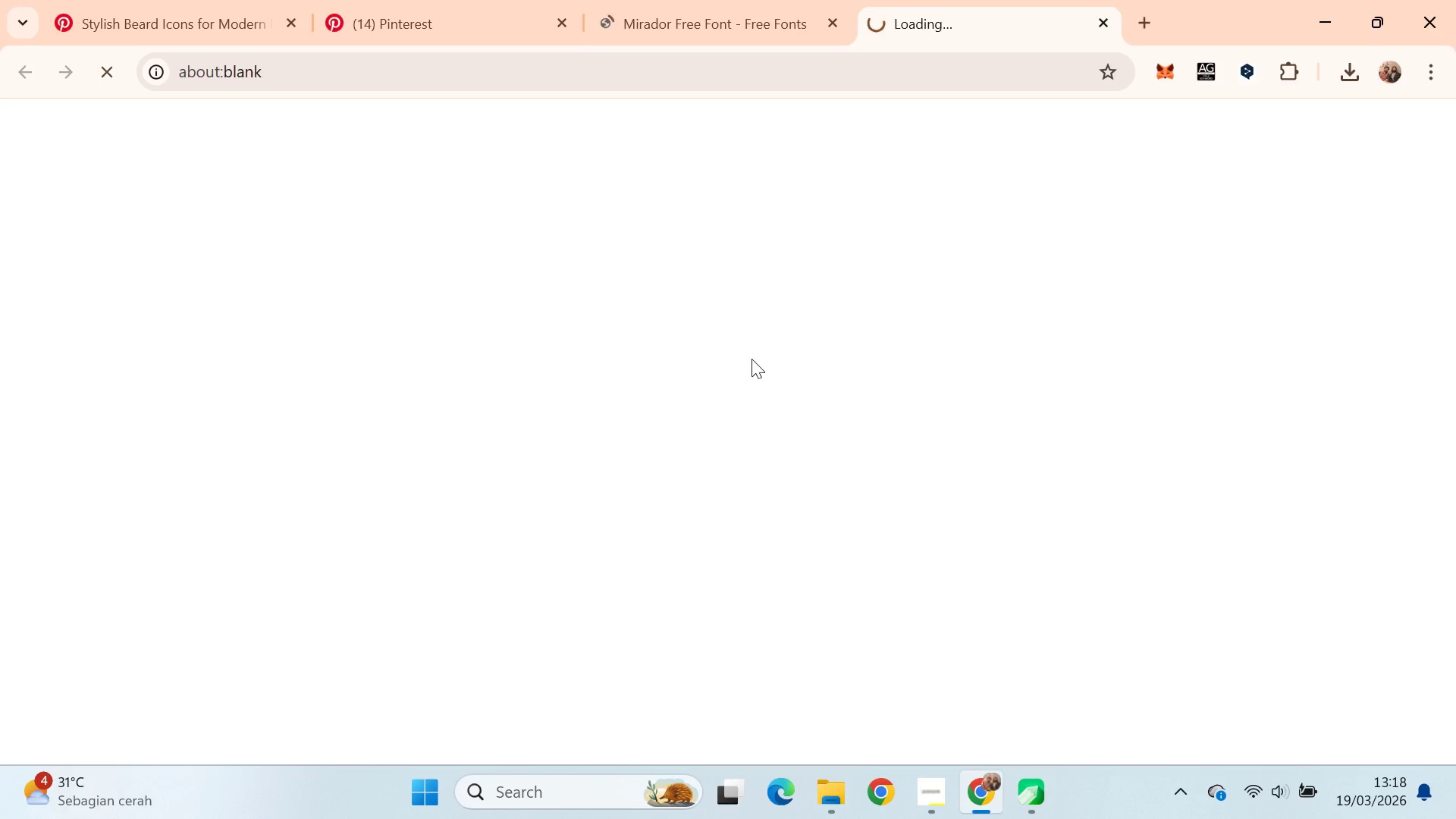 
left_click([759, 0])
 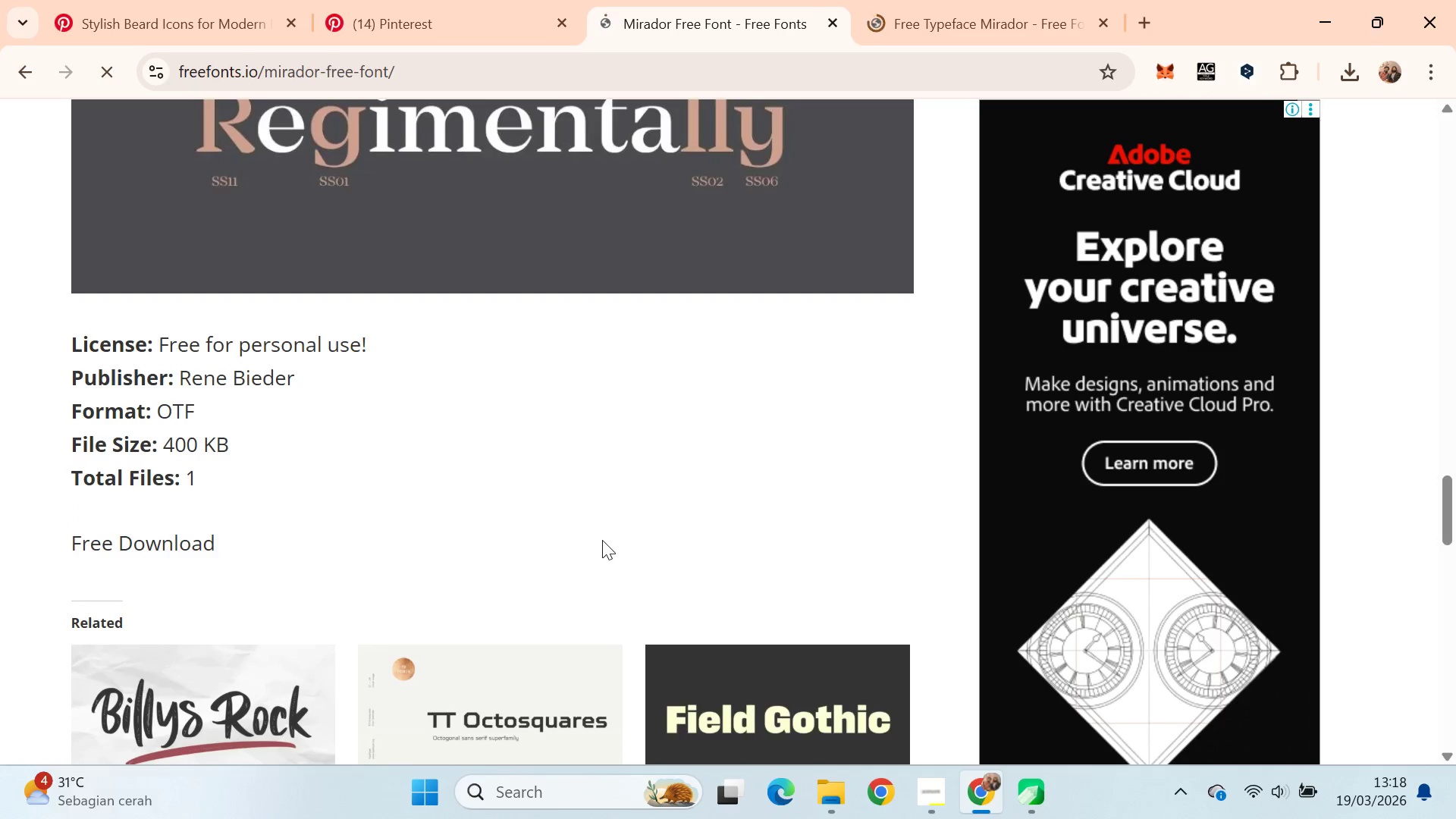 
hold_key(key=ControlLeft, duration=0.31)
 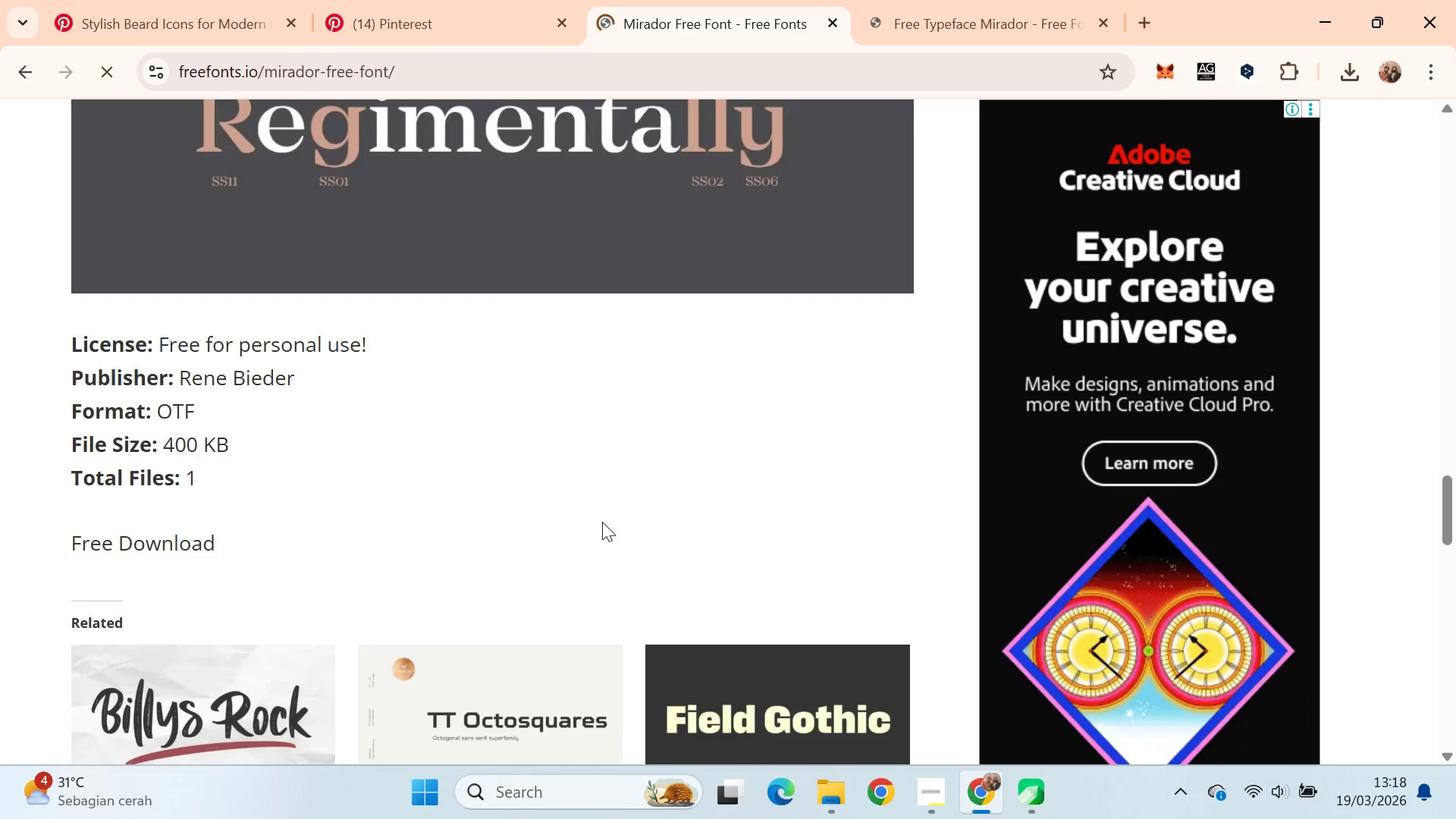 
key(Control+W)
 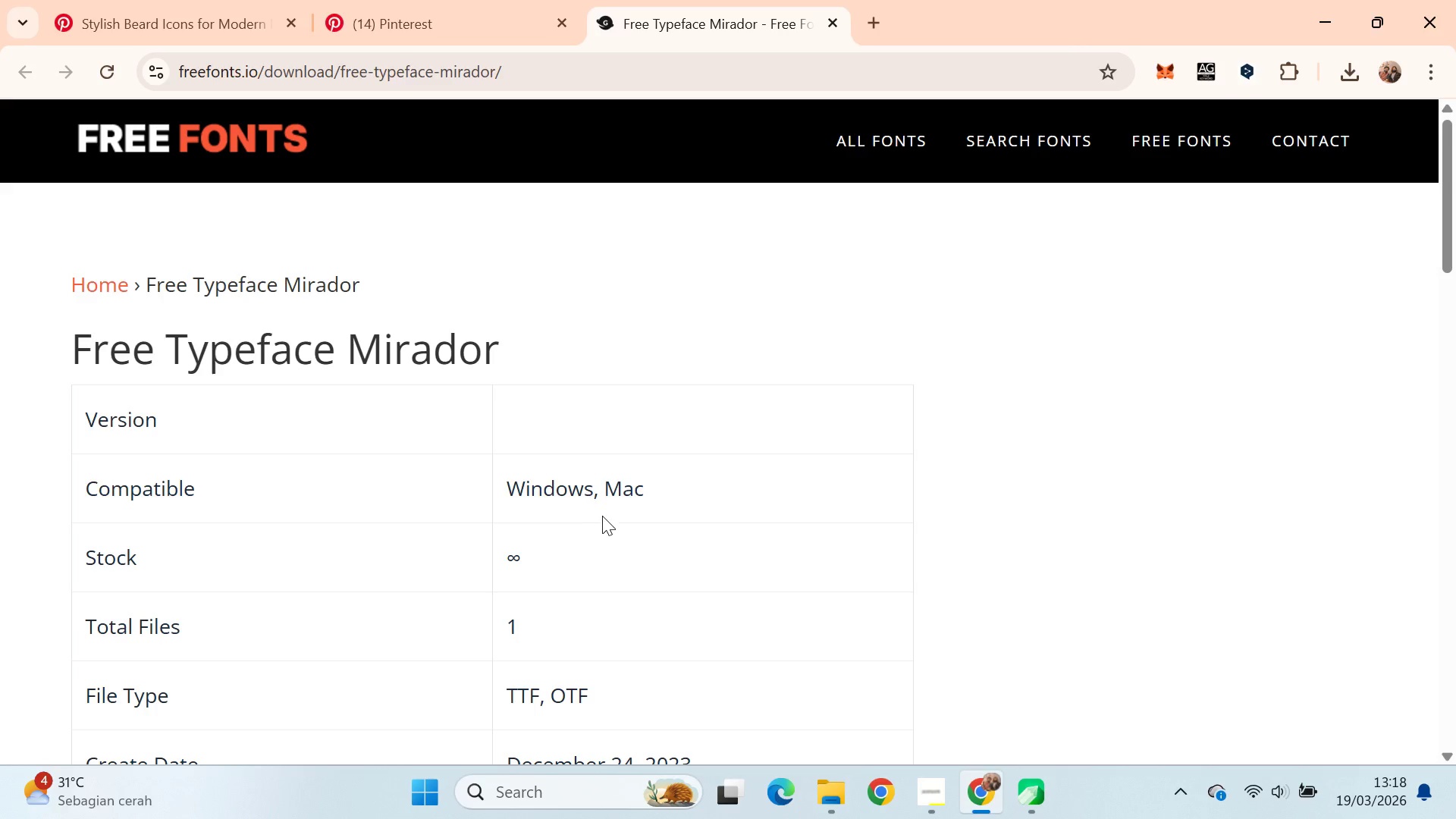 
scroll: coordinate [612, 508], scroll_direction: down, amount: 5.0
 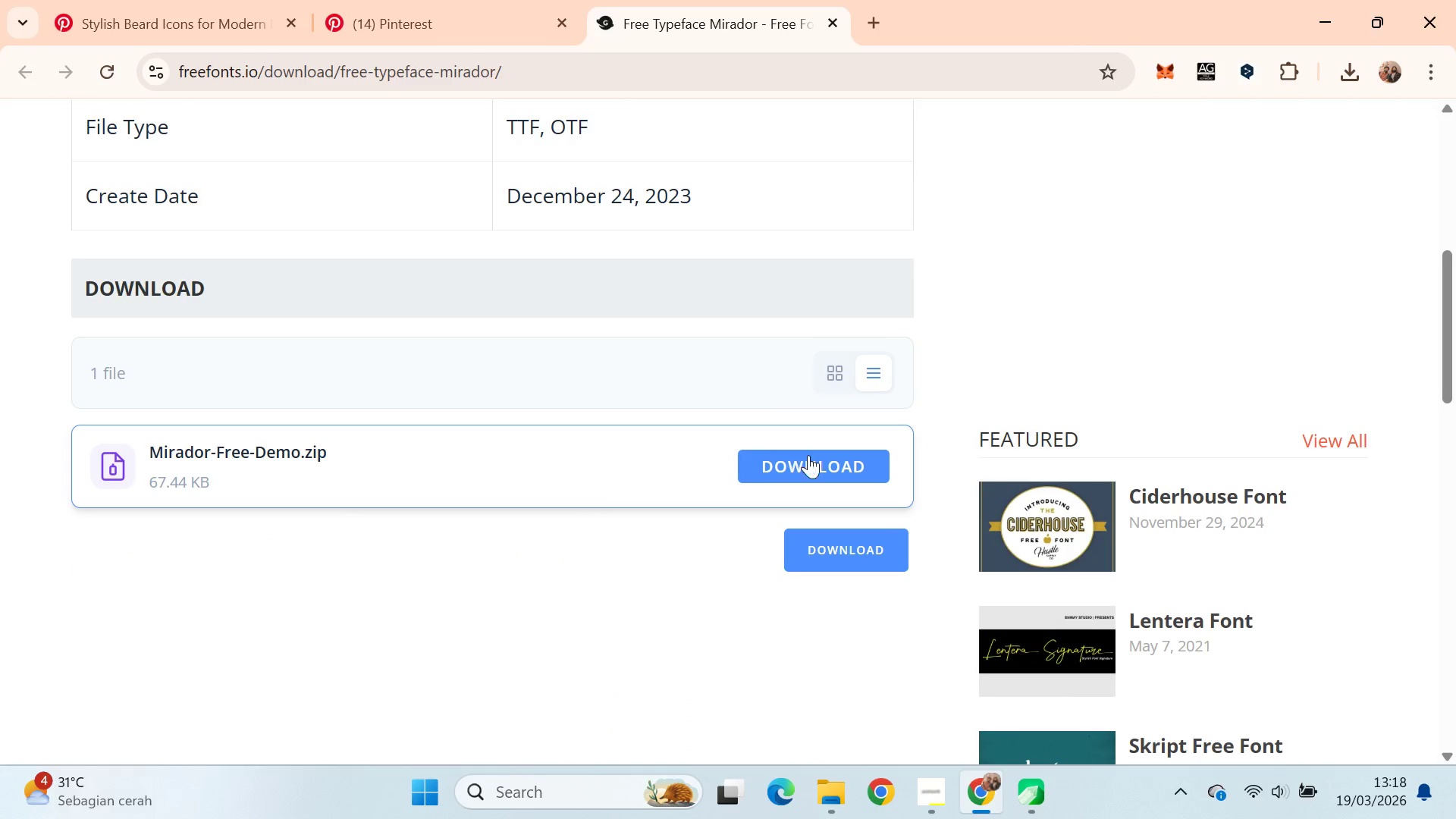 
left_click([818, 463])
 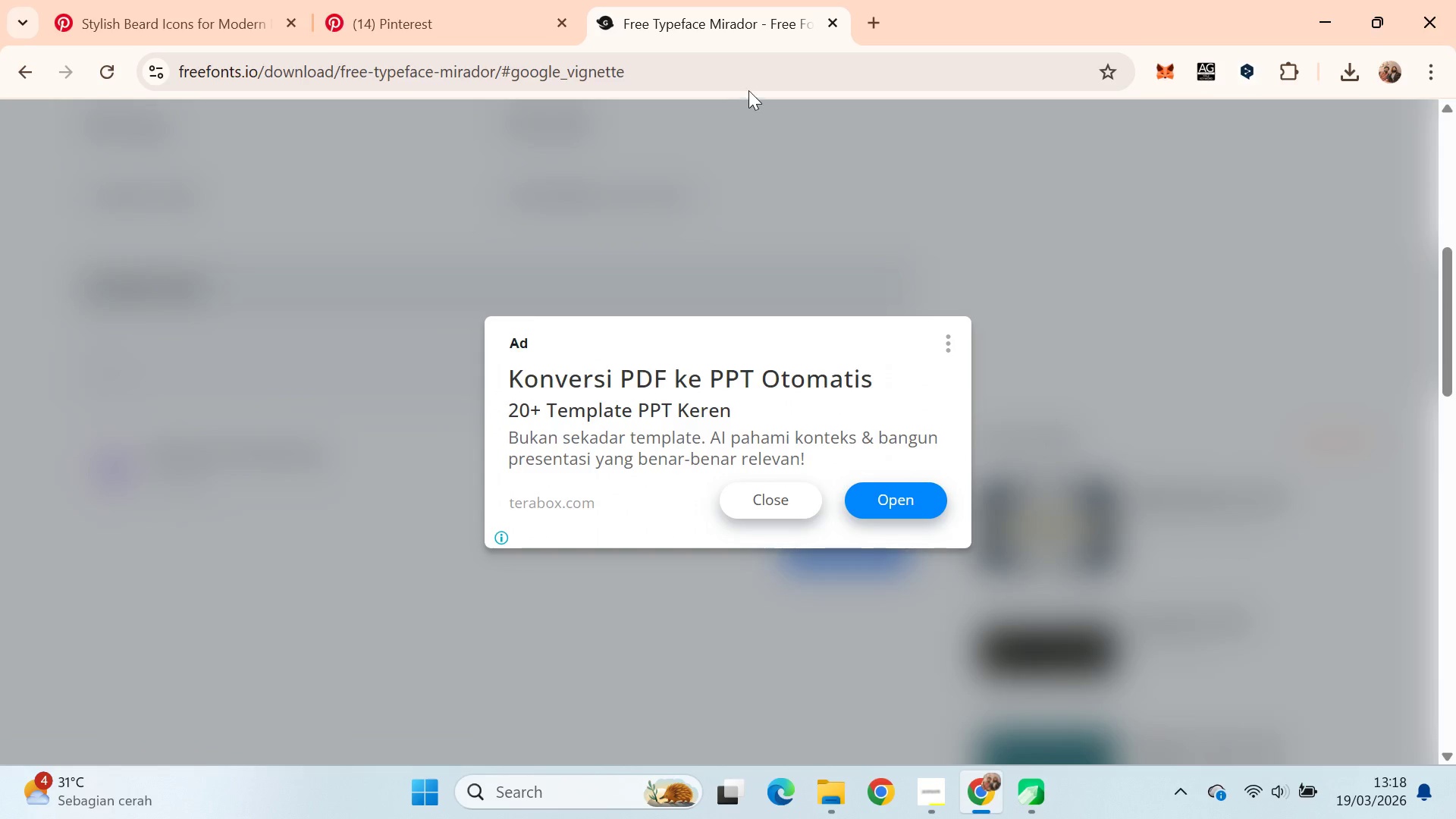 
type(dafont)
key(Backspace)
 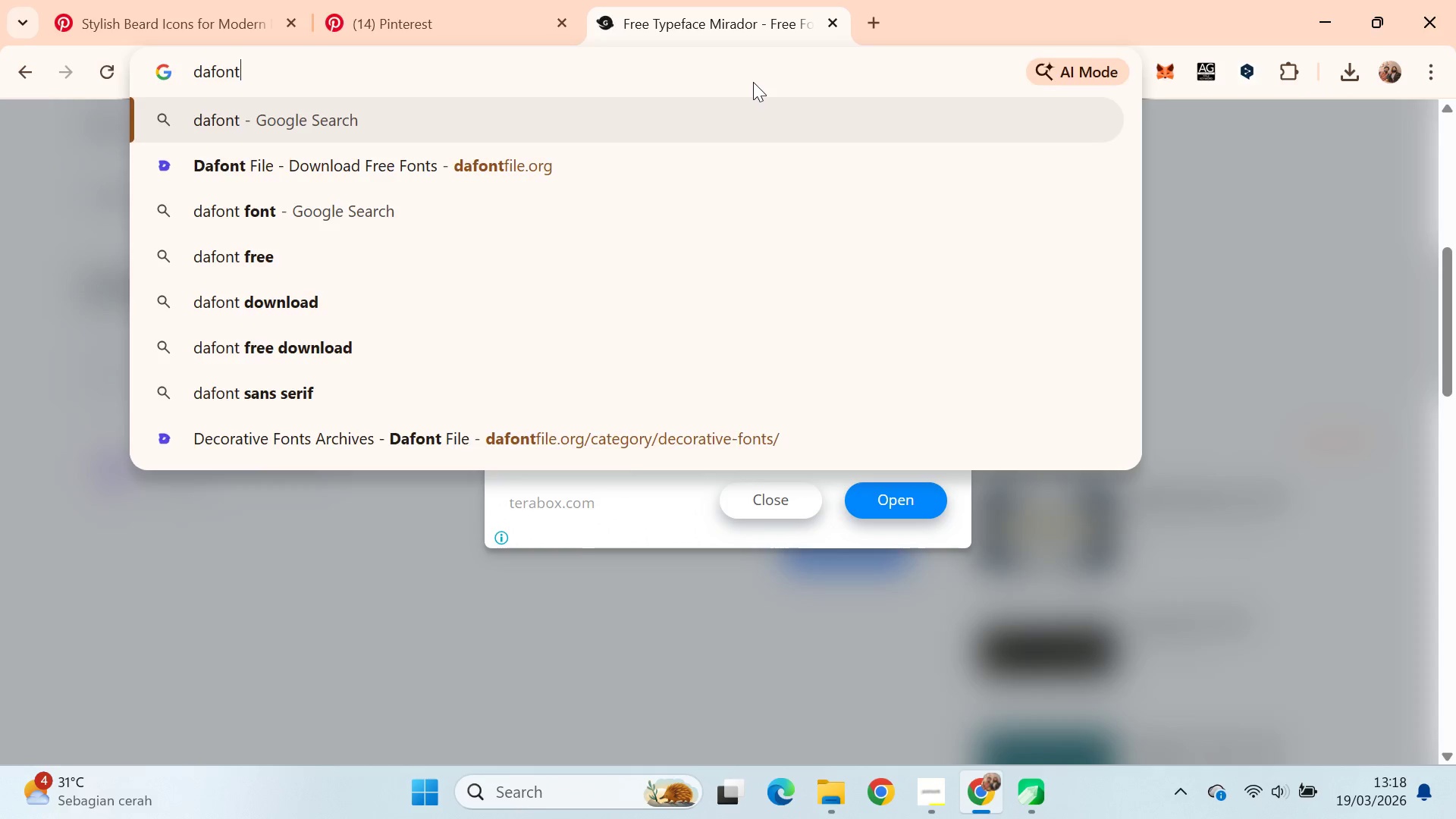 
key(Enter)
 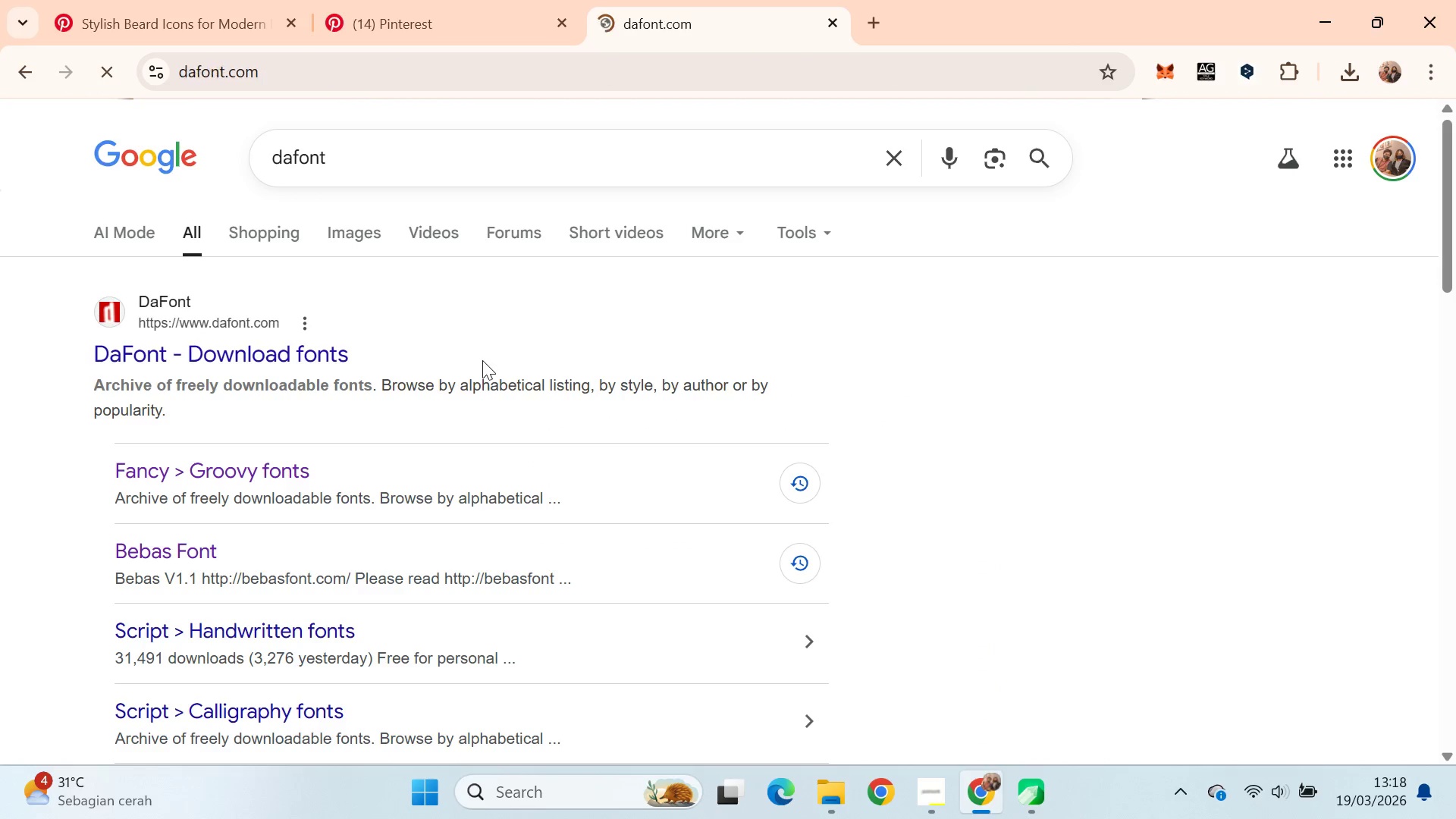 
wait(5.11)
 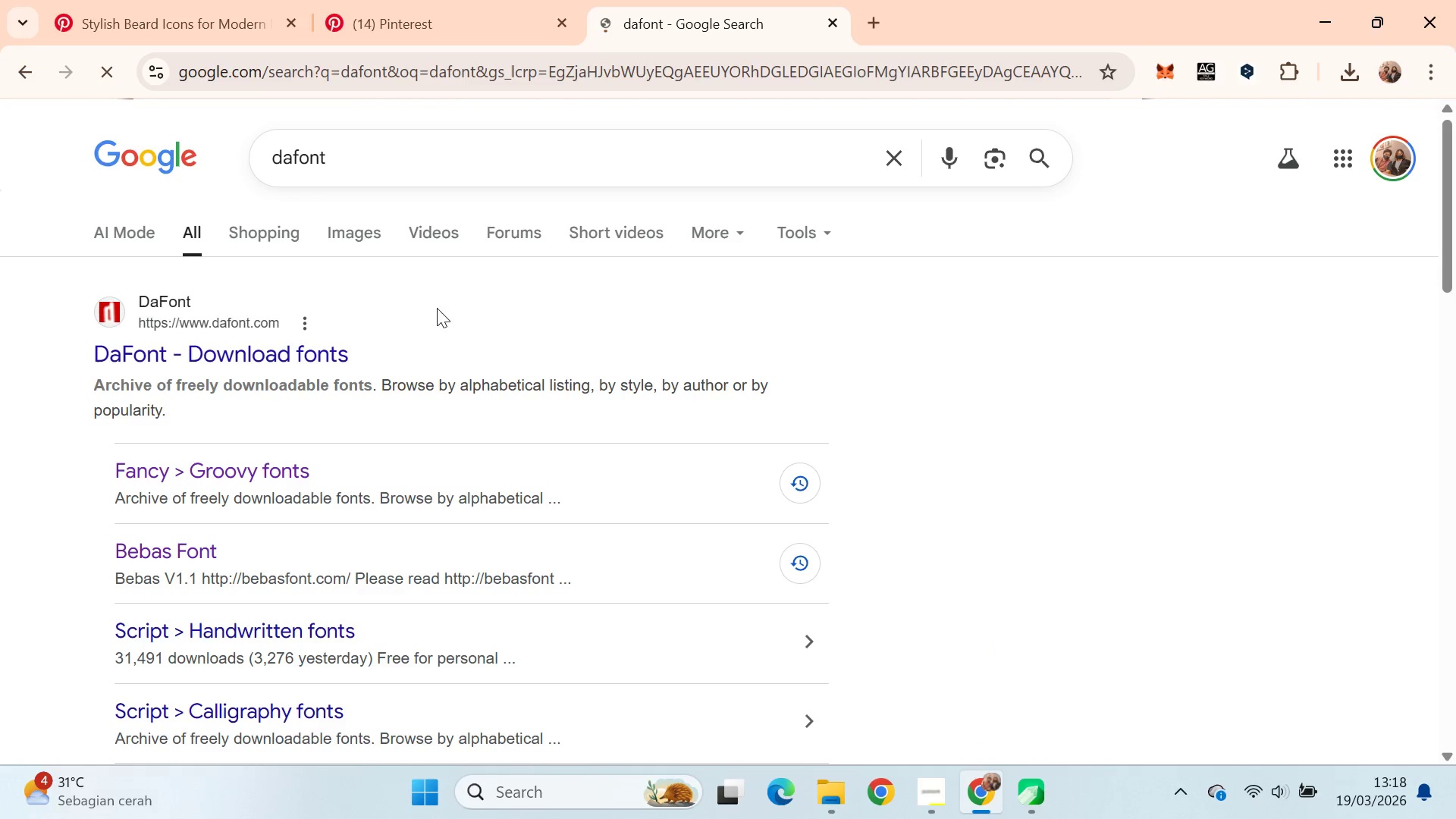 
left_click([1224, 269])
 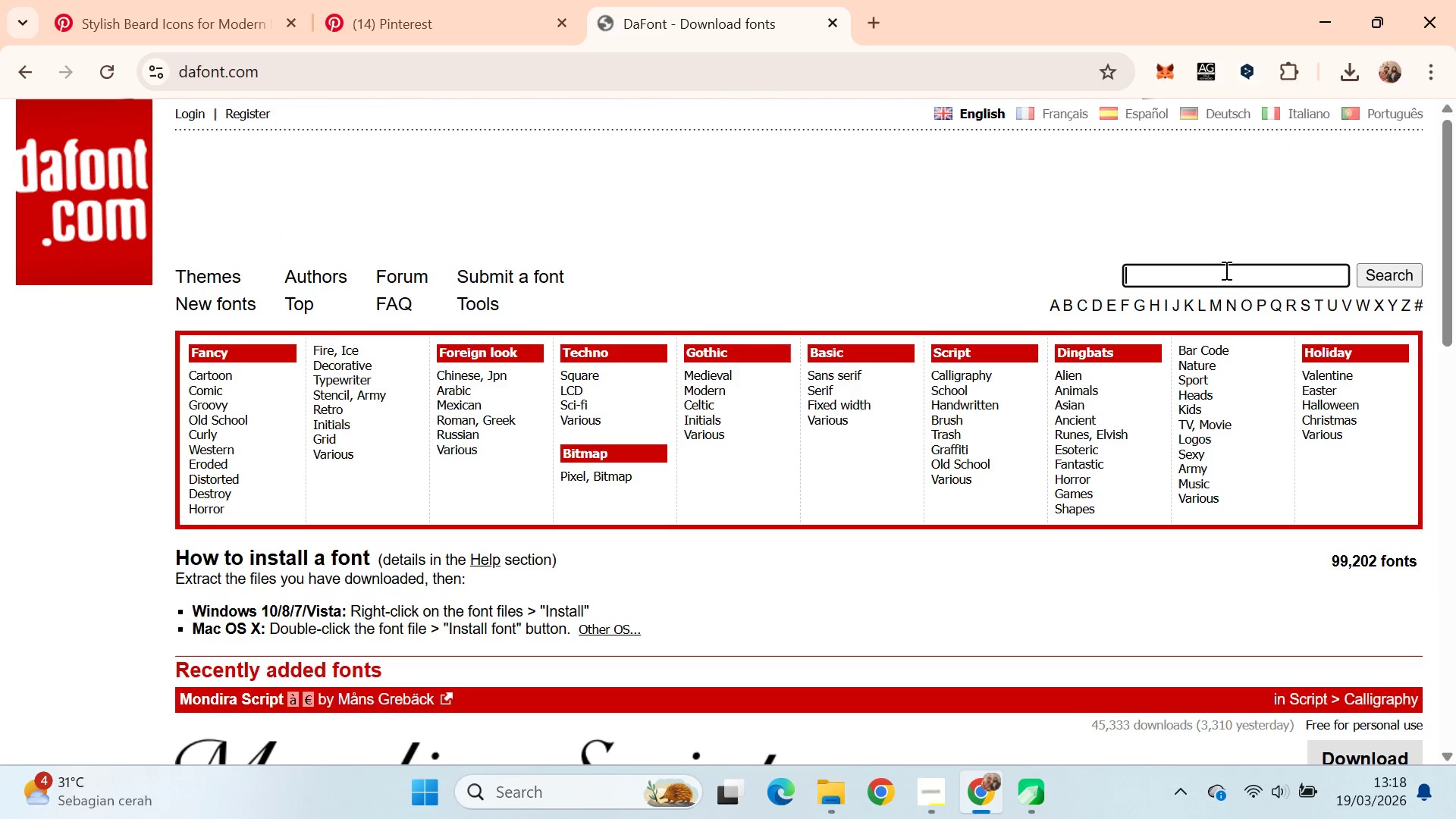 
type(mirador)
 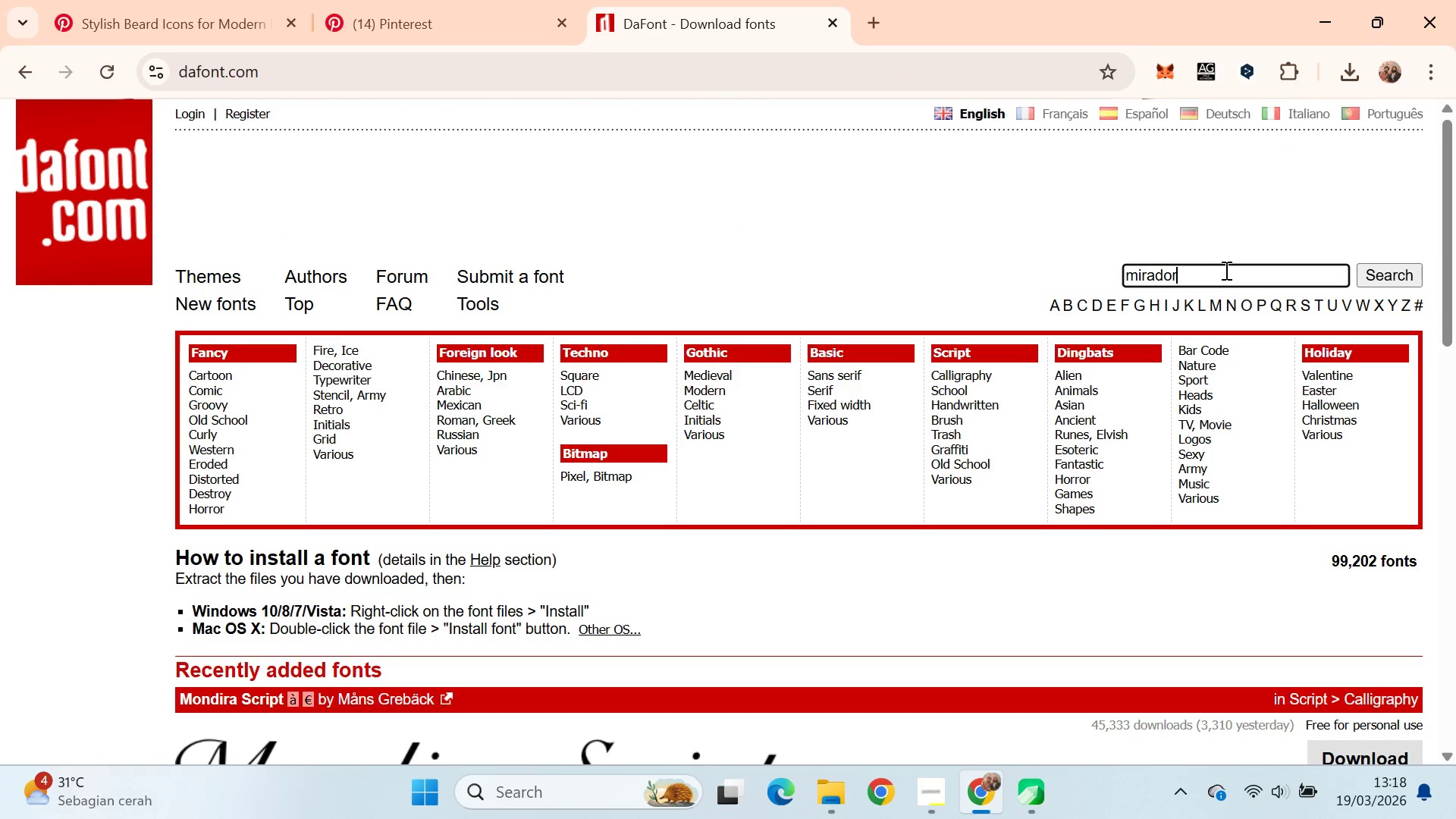 
key(Enter)
 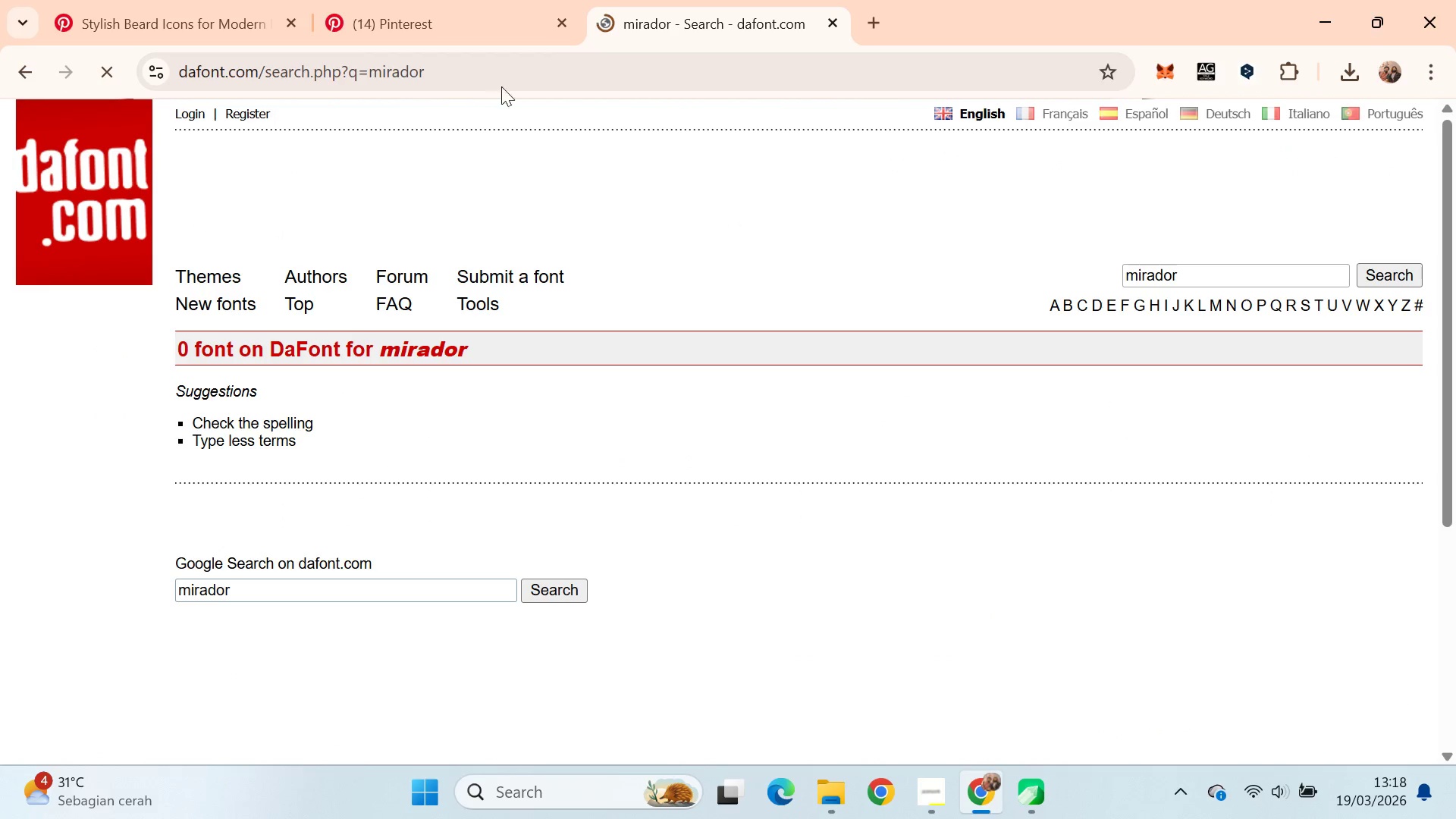 
type(font mirador)
 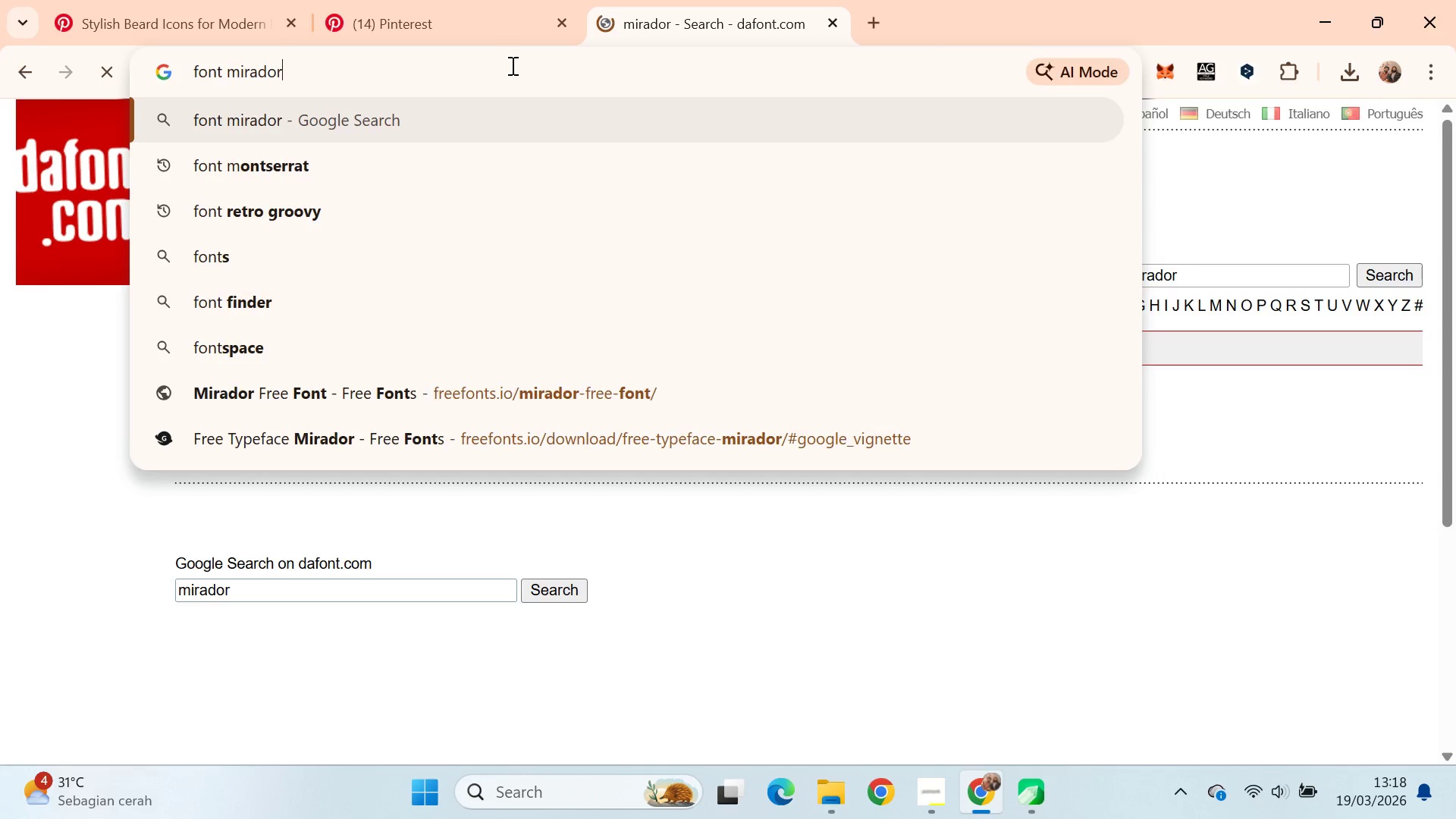 
key(Enter)
 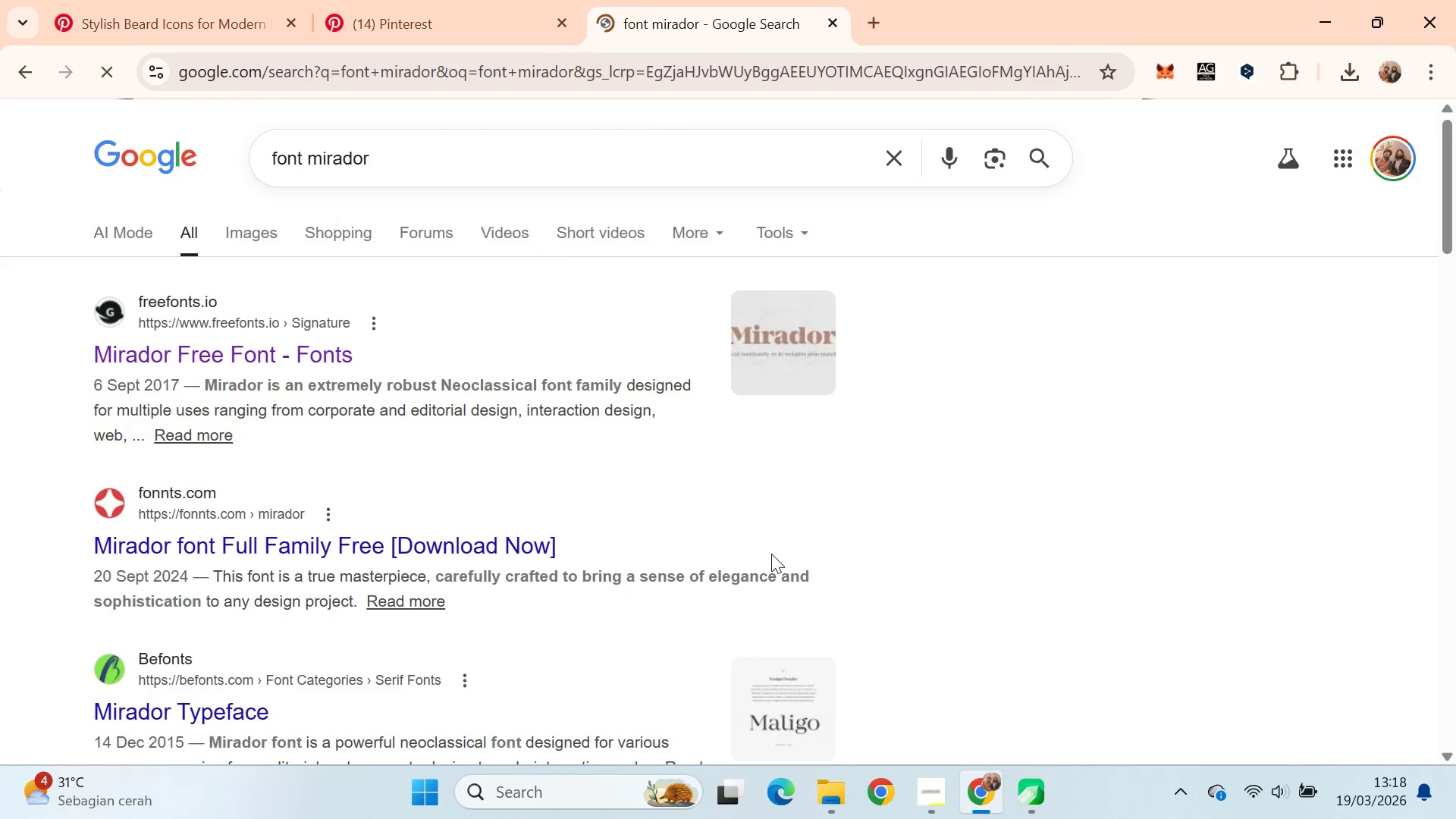 
scroll: coordinate [769, 513], scroll_direction: down, amount: 2.0
 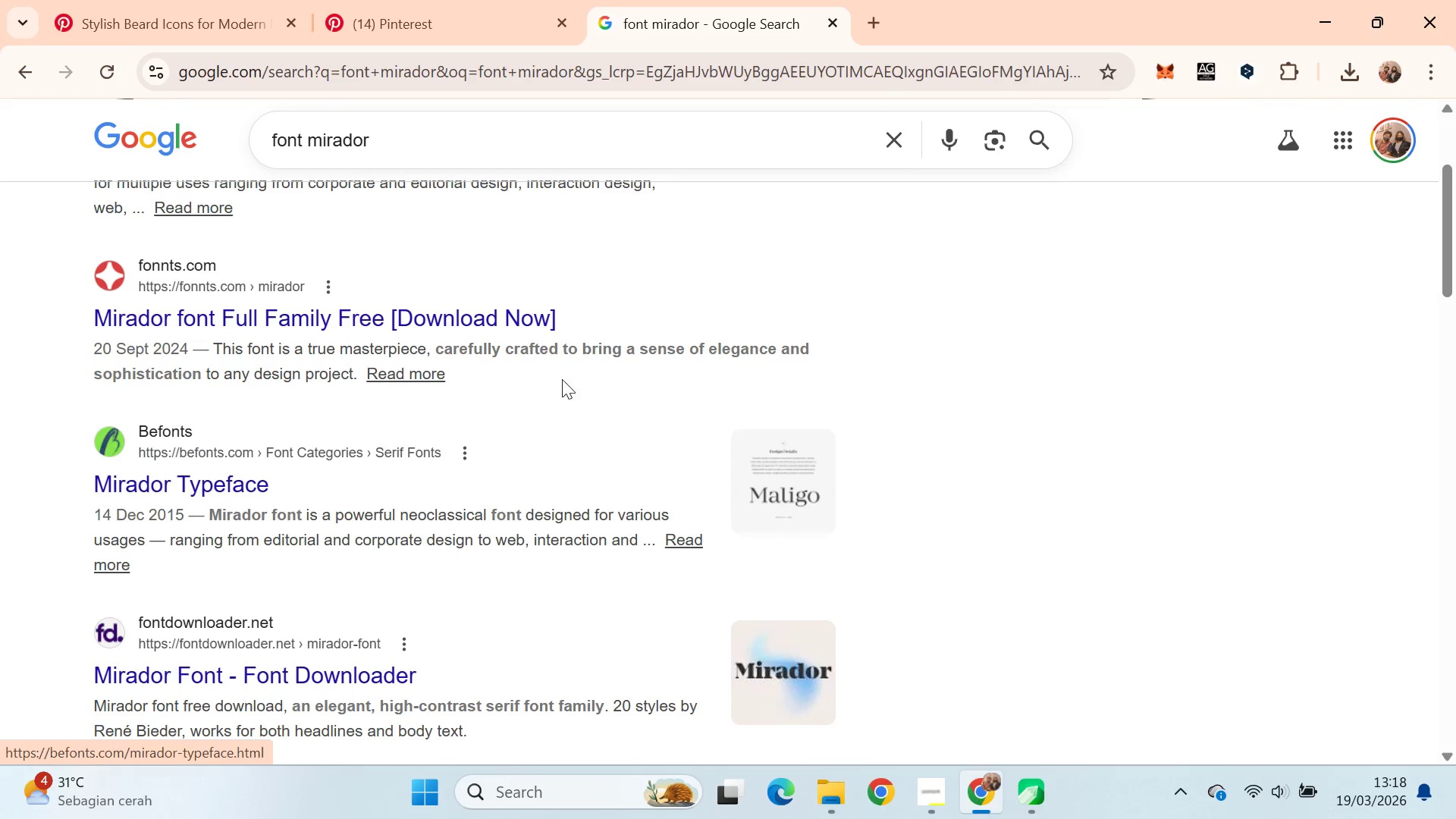 
hold_key(key=ControlLeft, duration=0.58)
left_click([536, 315])
 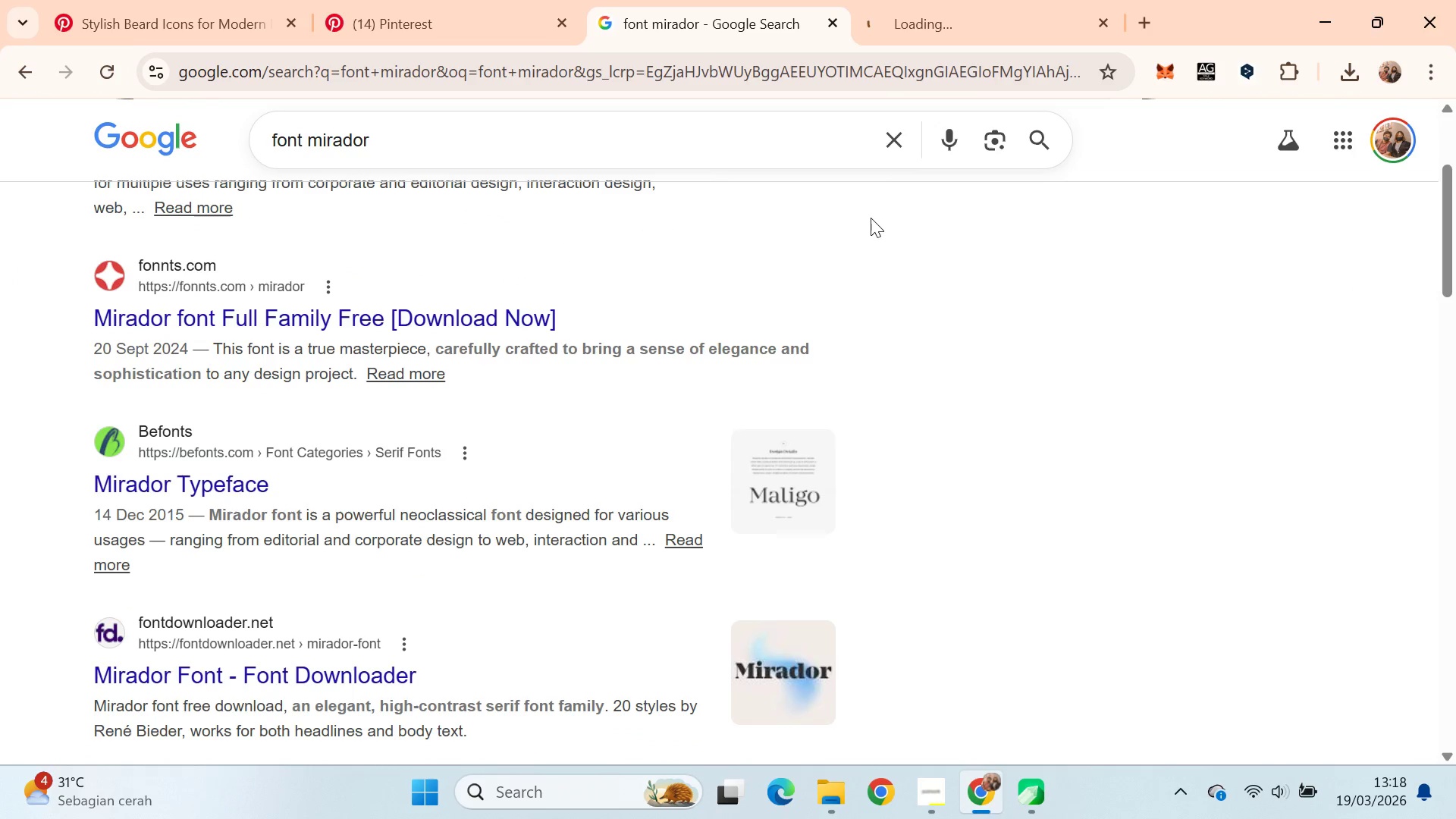 
left_click([925, 0])
 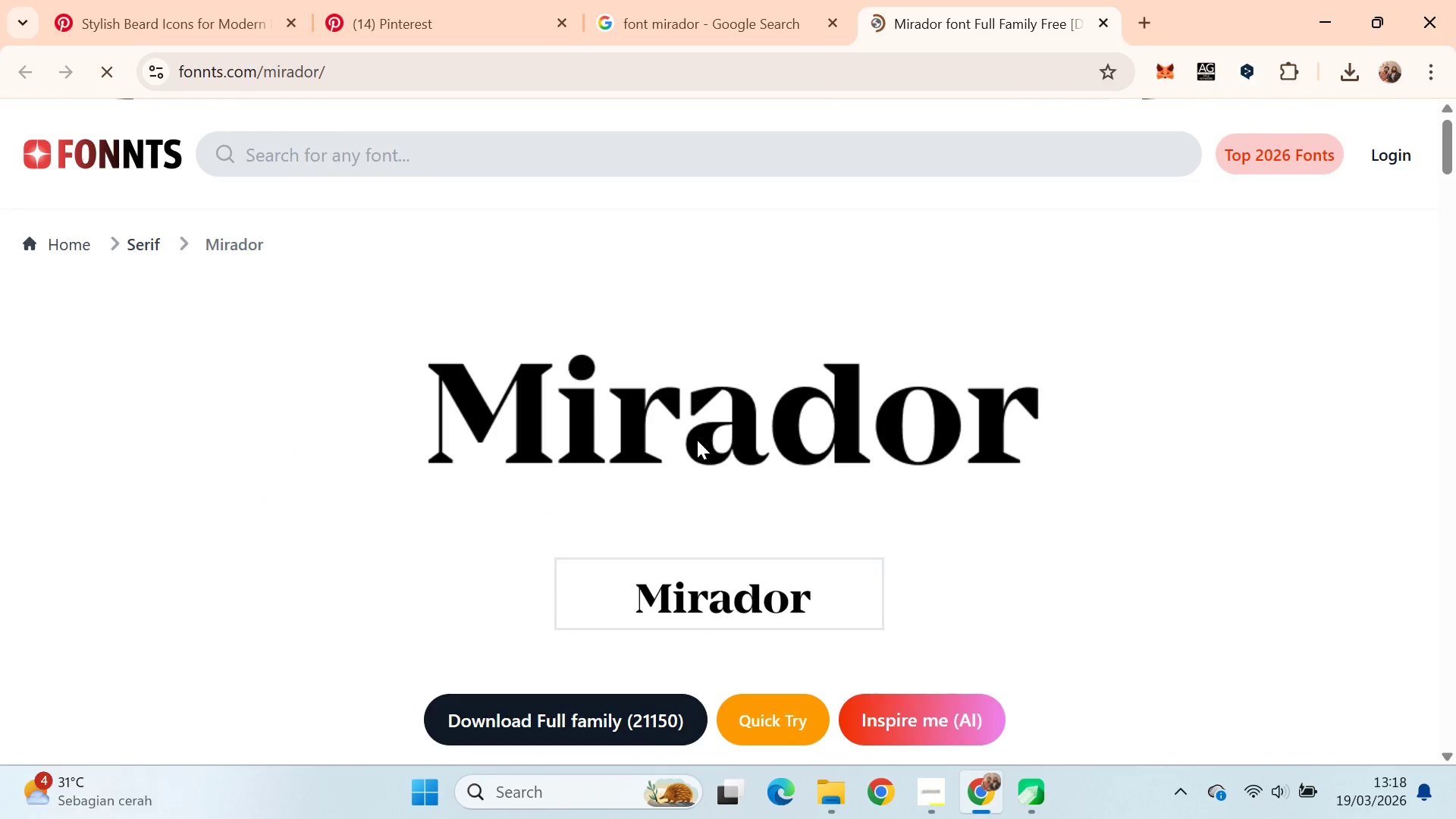 
scroll: coordinate [699, 437], scroll_direction: none, amount: 0.0
 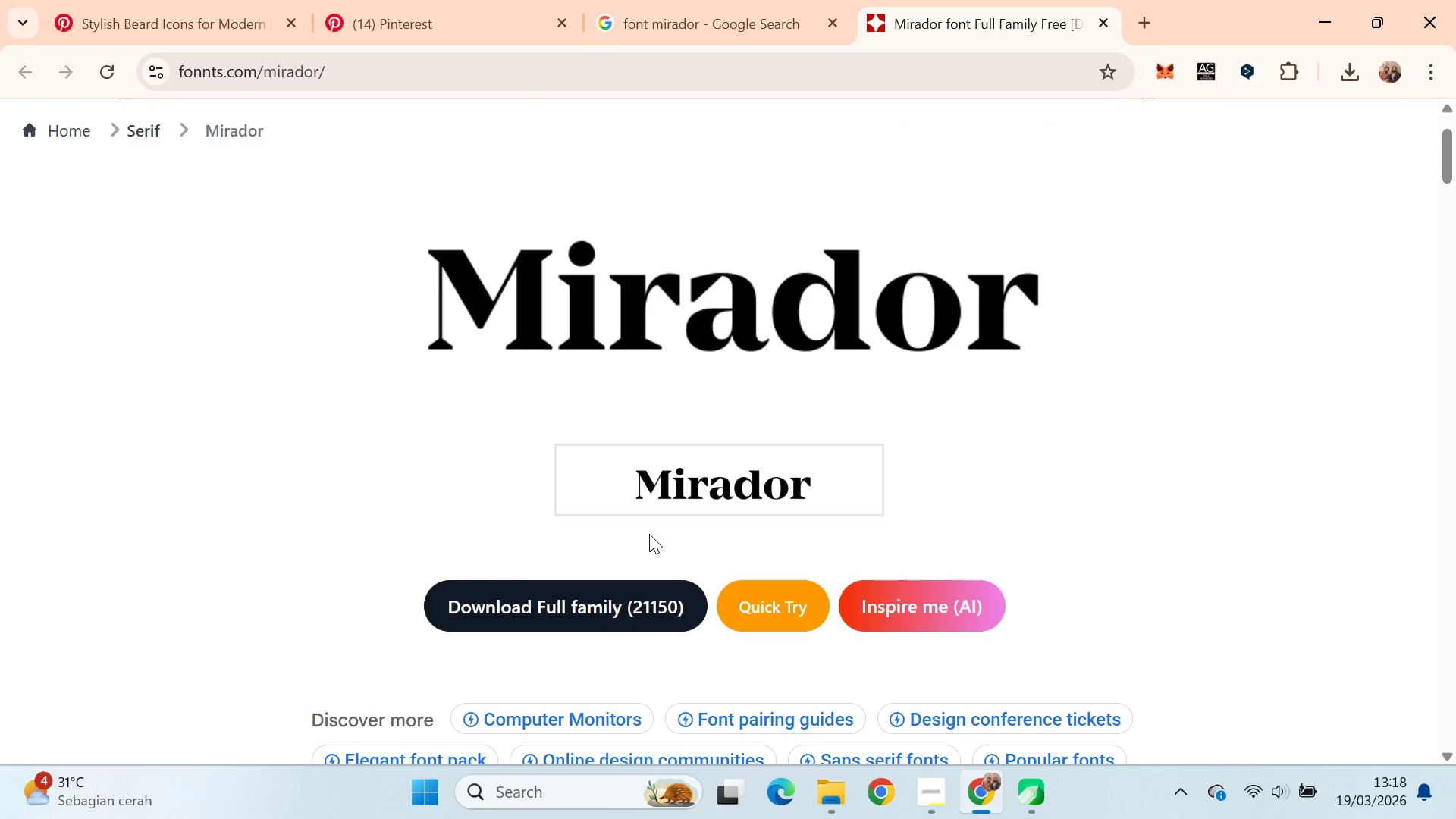 
left_click([654, 575])
 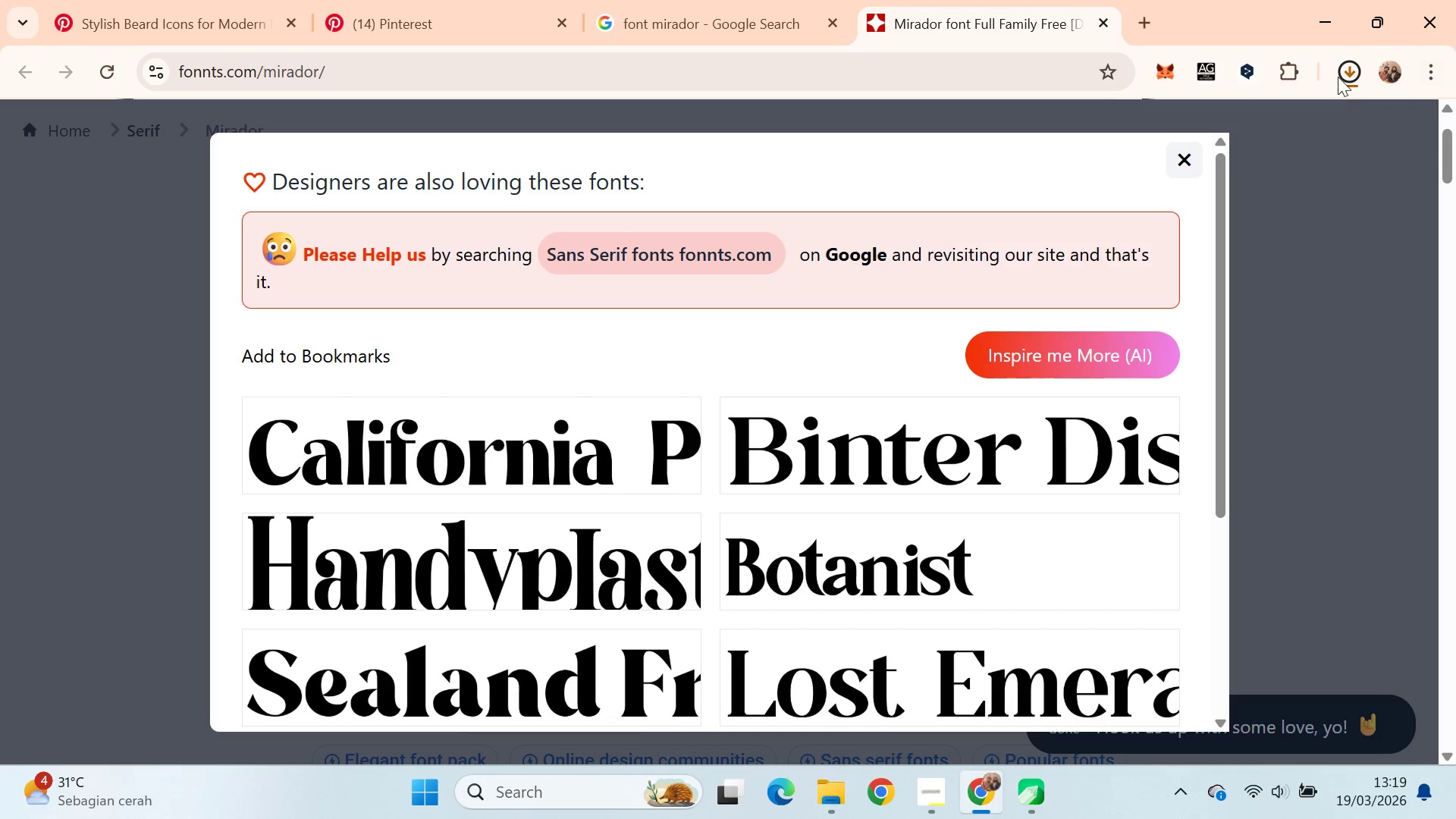 
wait(5.84)
 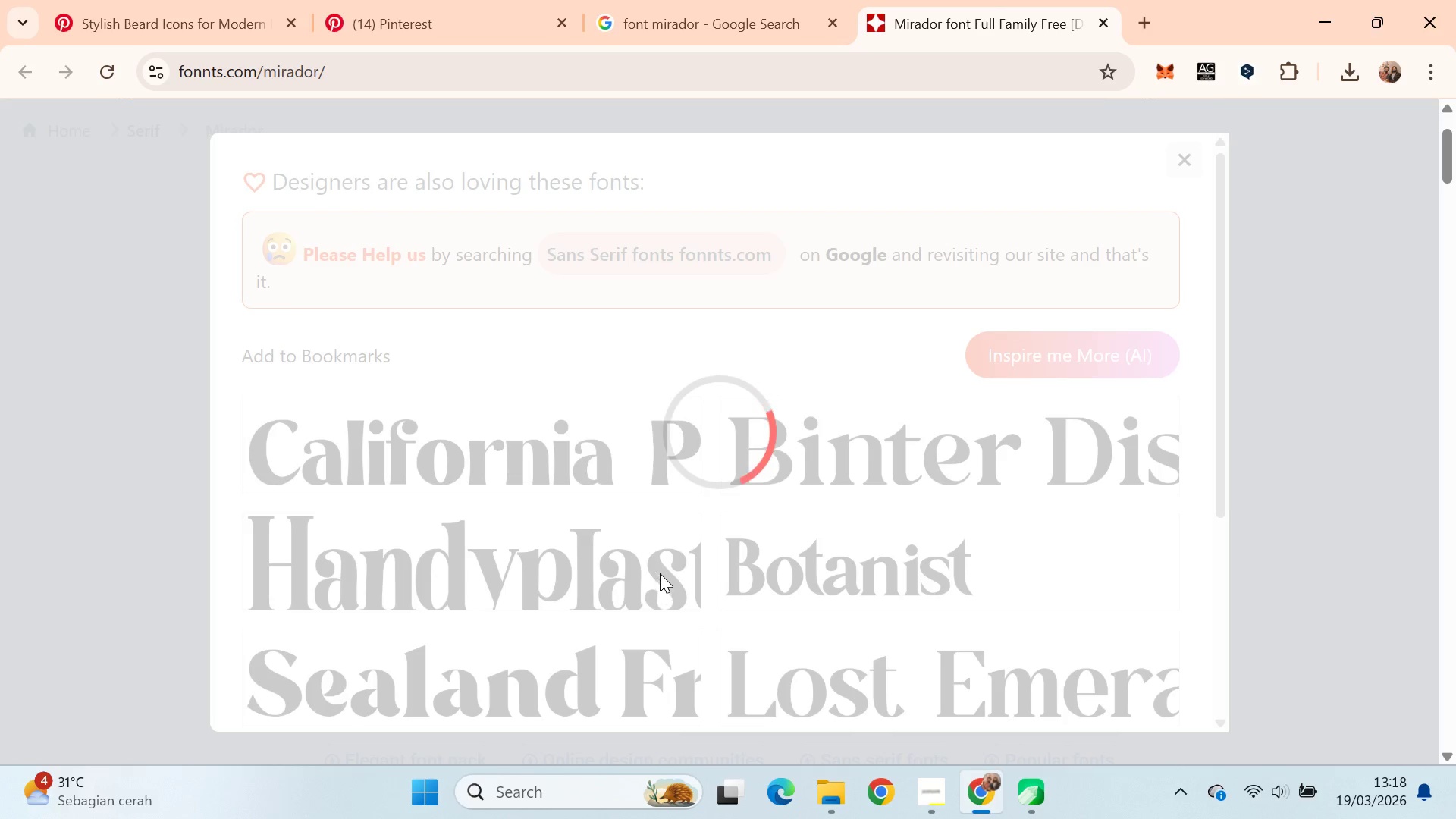 
left_click([1355, 62])
 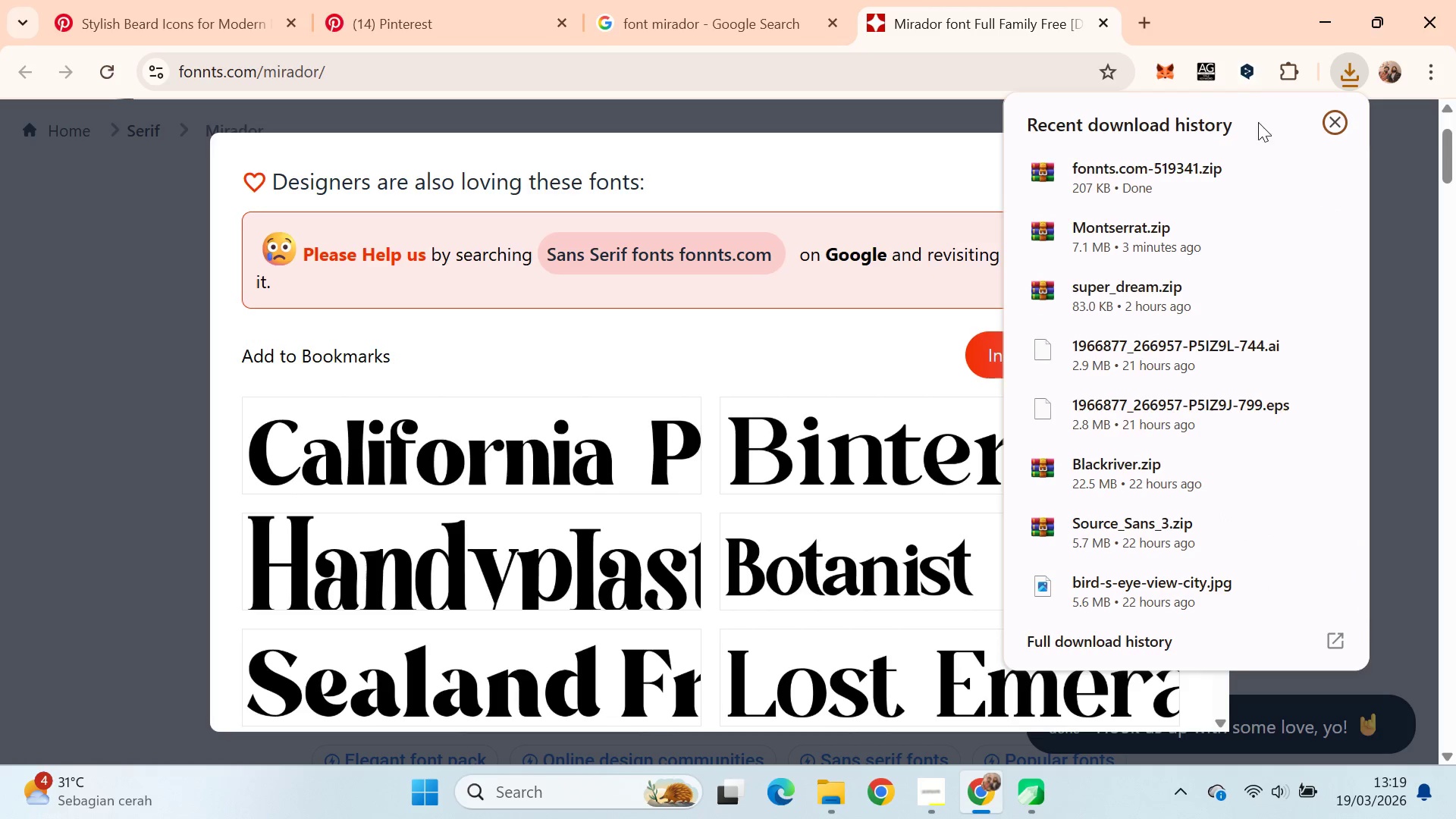 
left_click([1168, 187])
 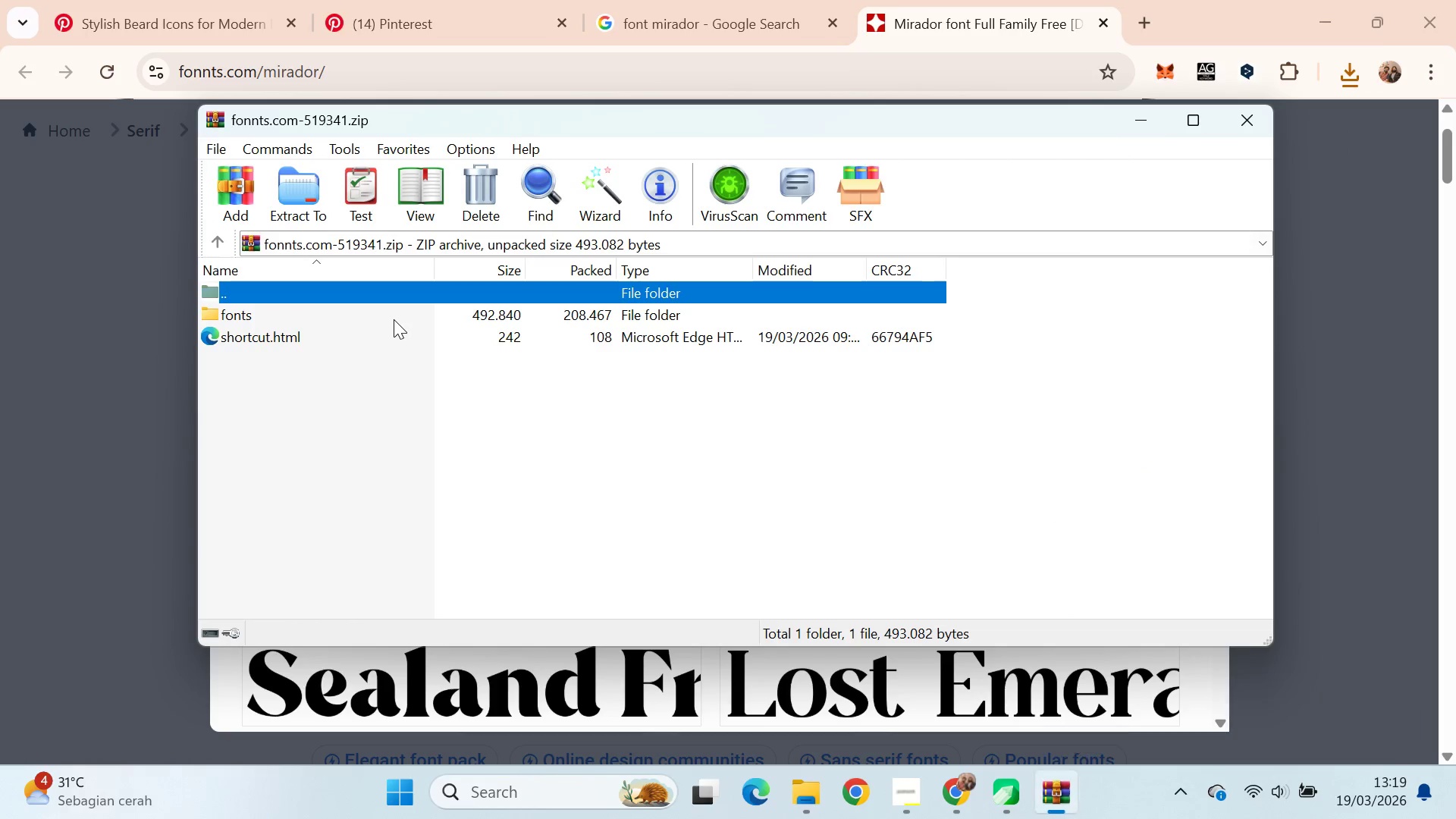 
double_click([394, 315])
 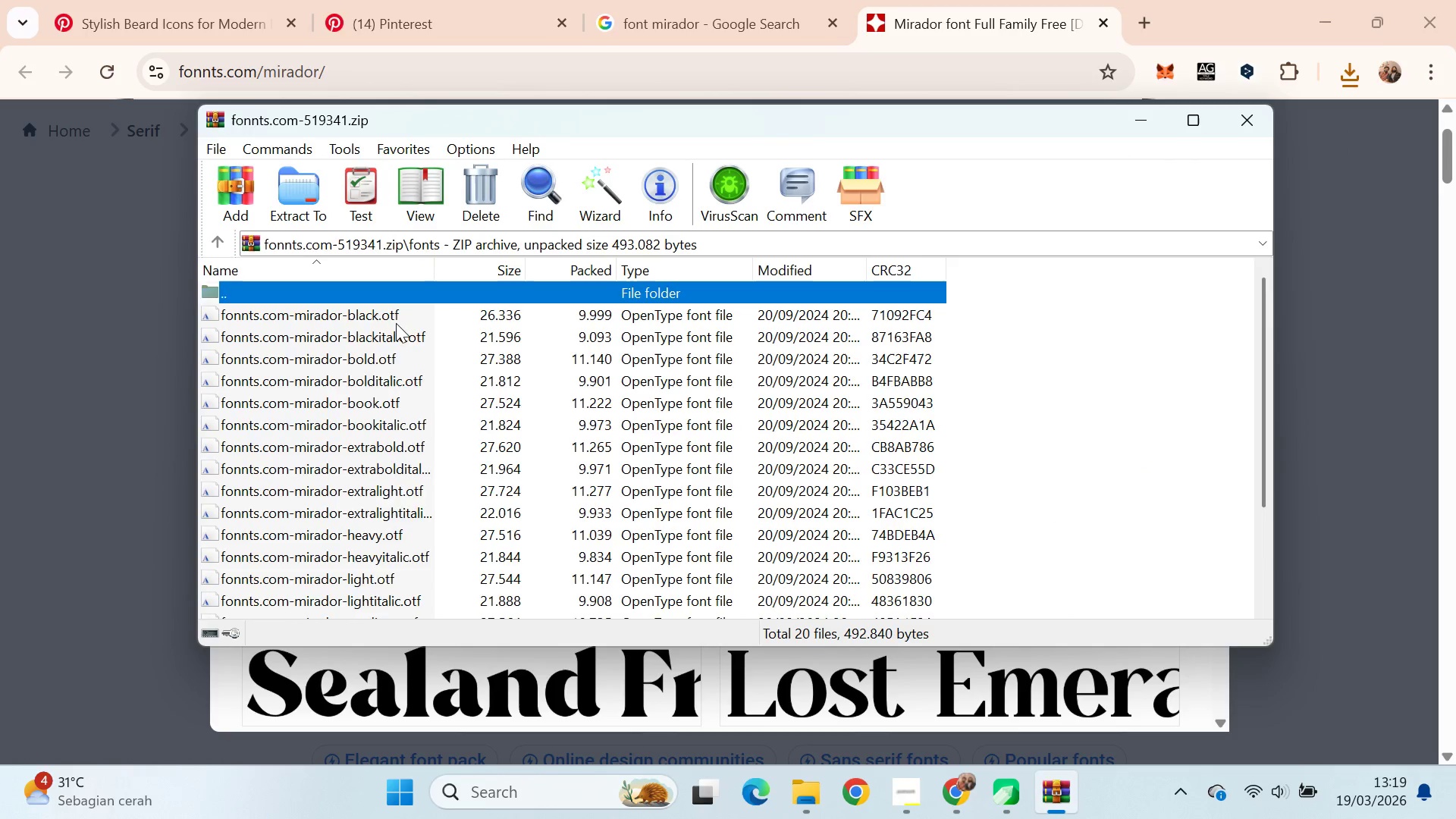 
scroll: coordinate [1009, 228], scroll_direction: up, amount: 3.0
 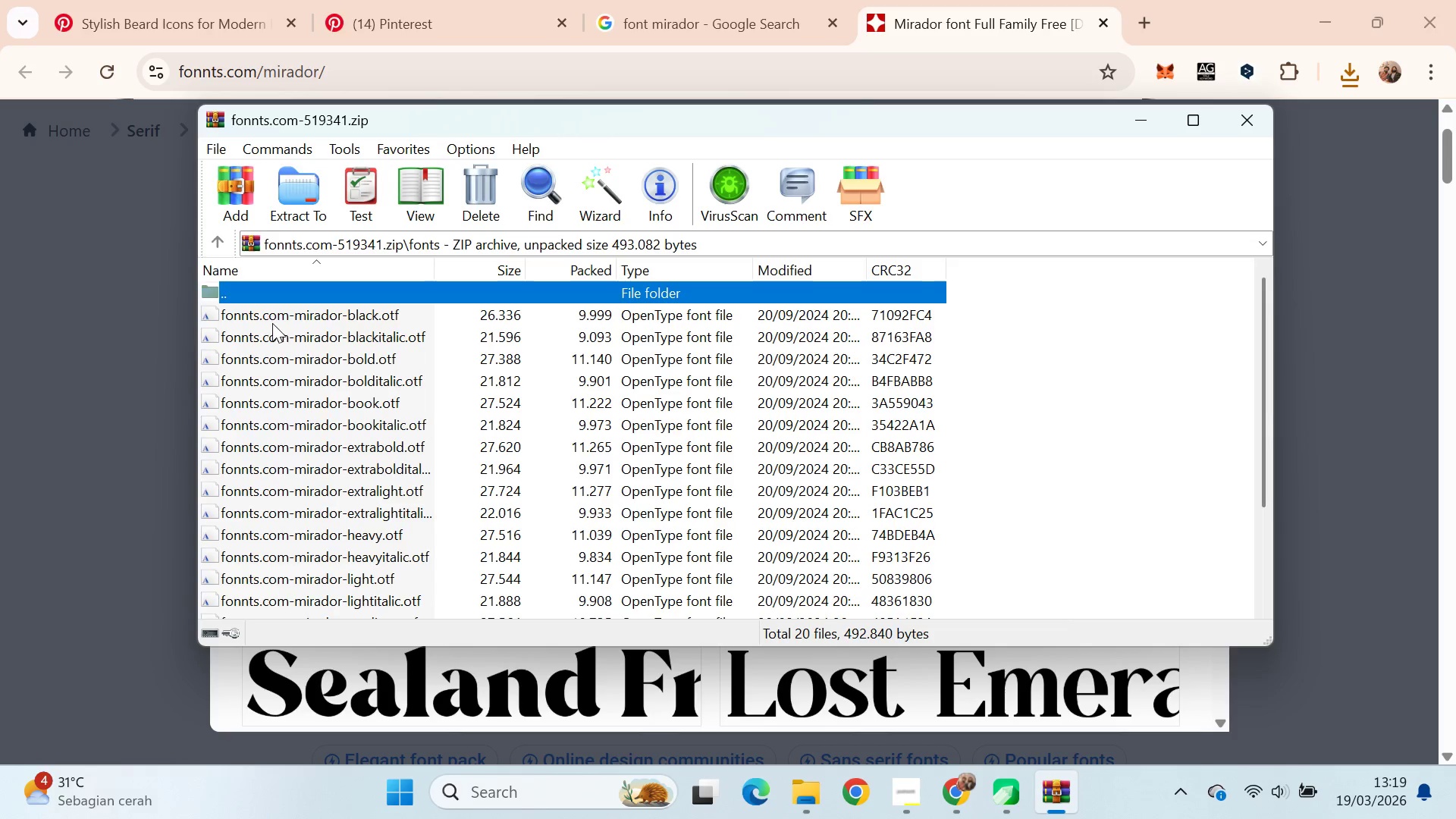 
left_click([292, 295])
 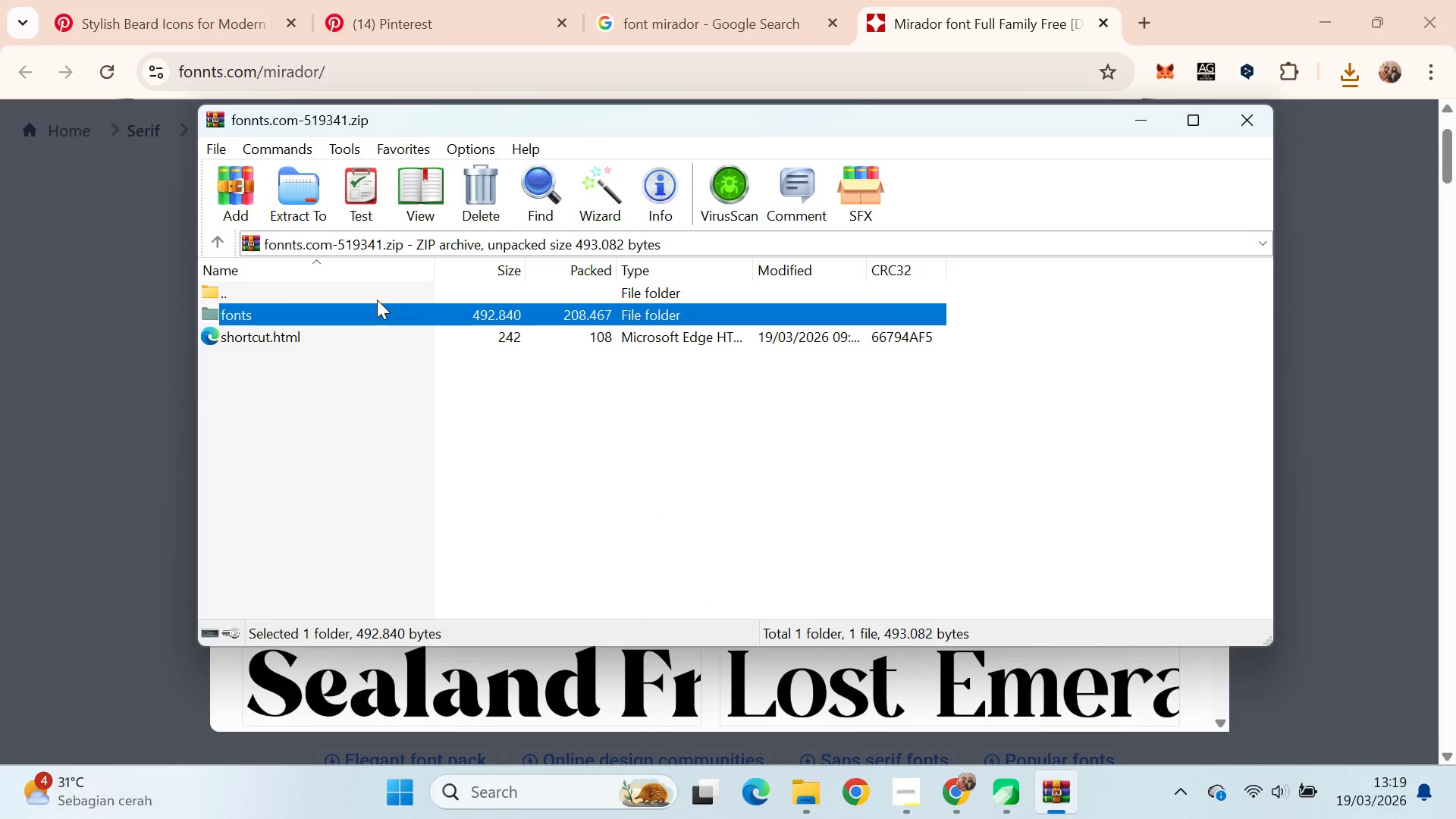 
key(Alt+Tab)
 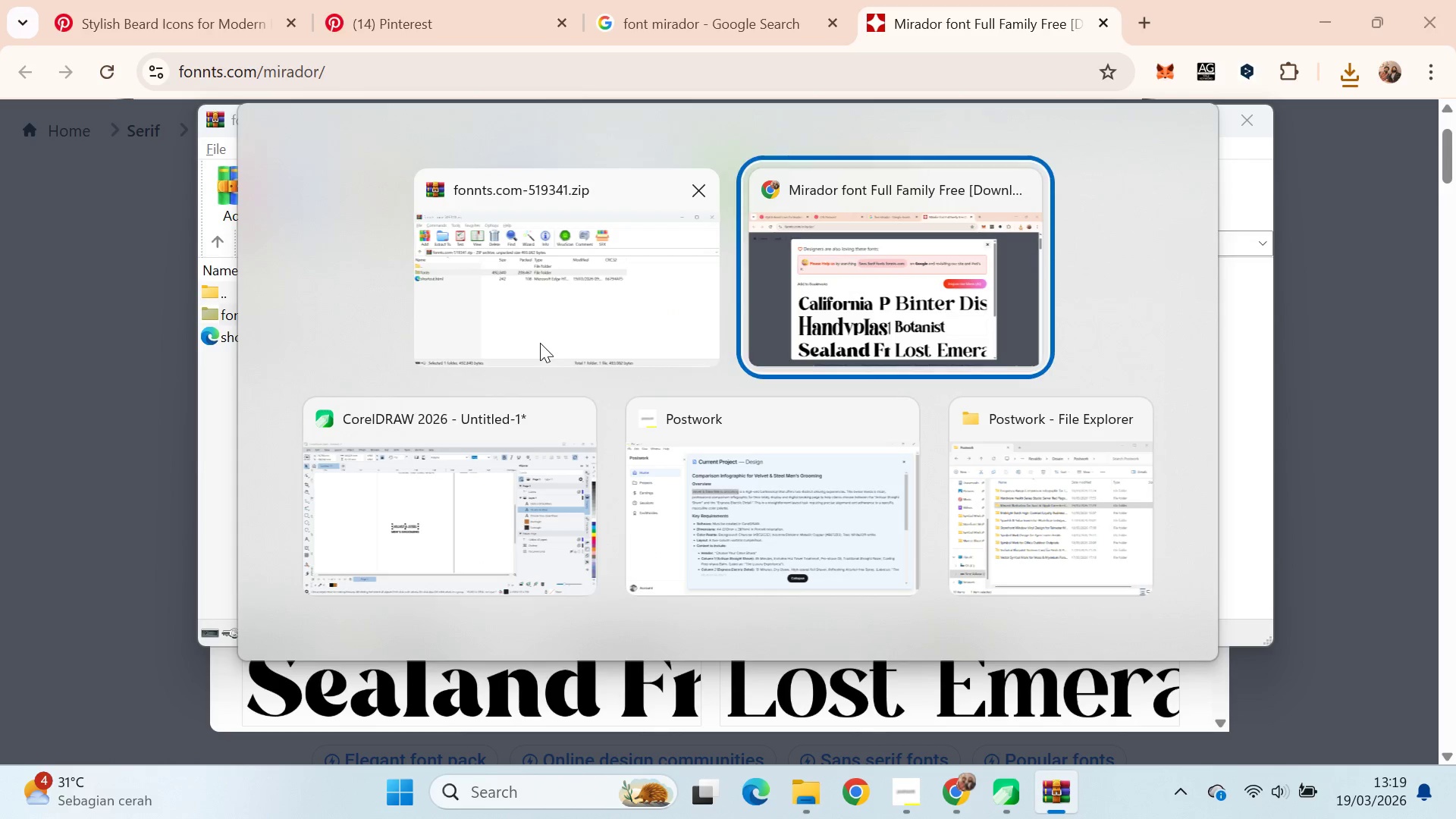 
key(Alt+Tab)
 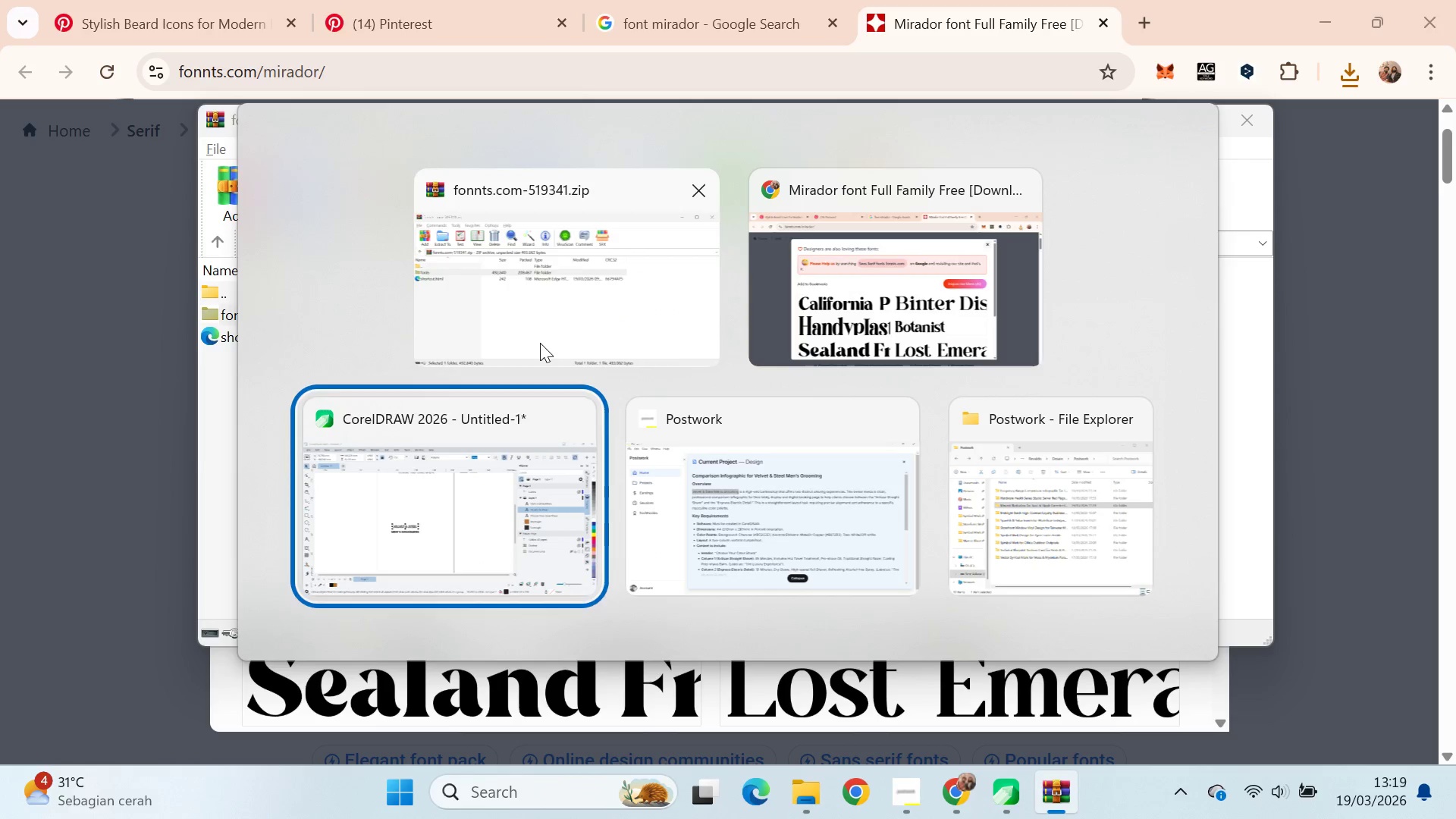 
key(Alt+Tab)
 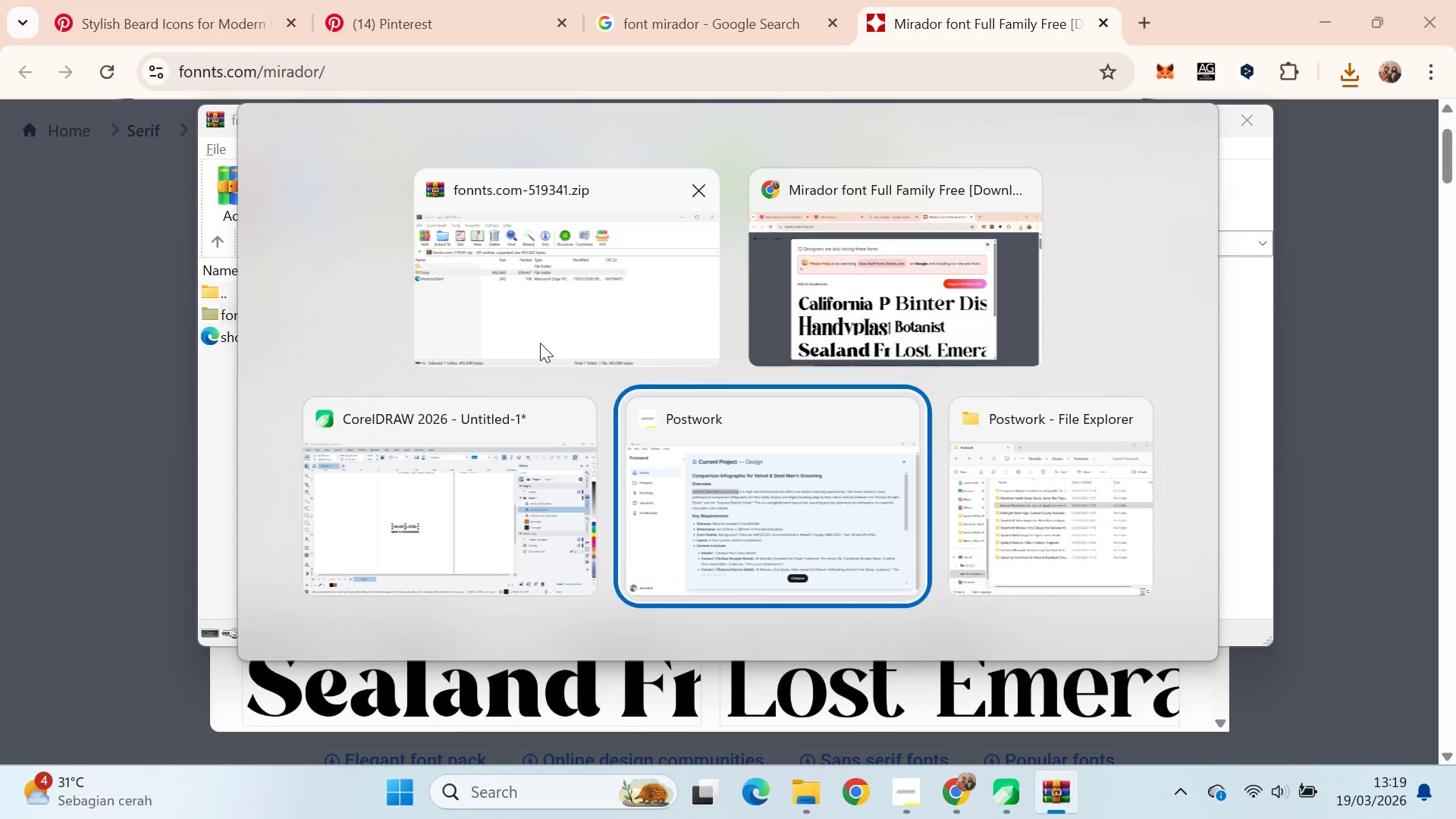 
key(Alt+Tab)
 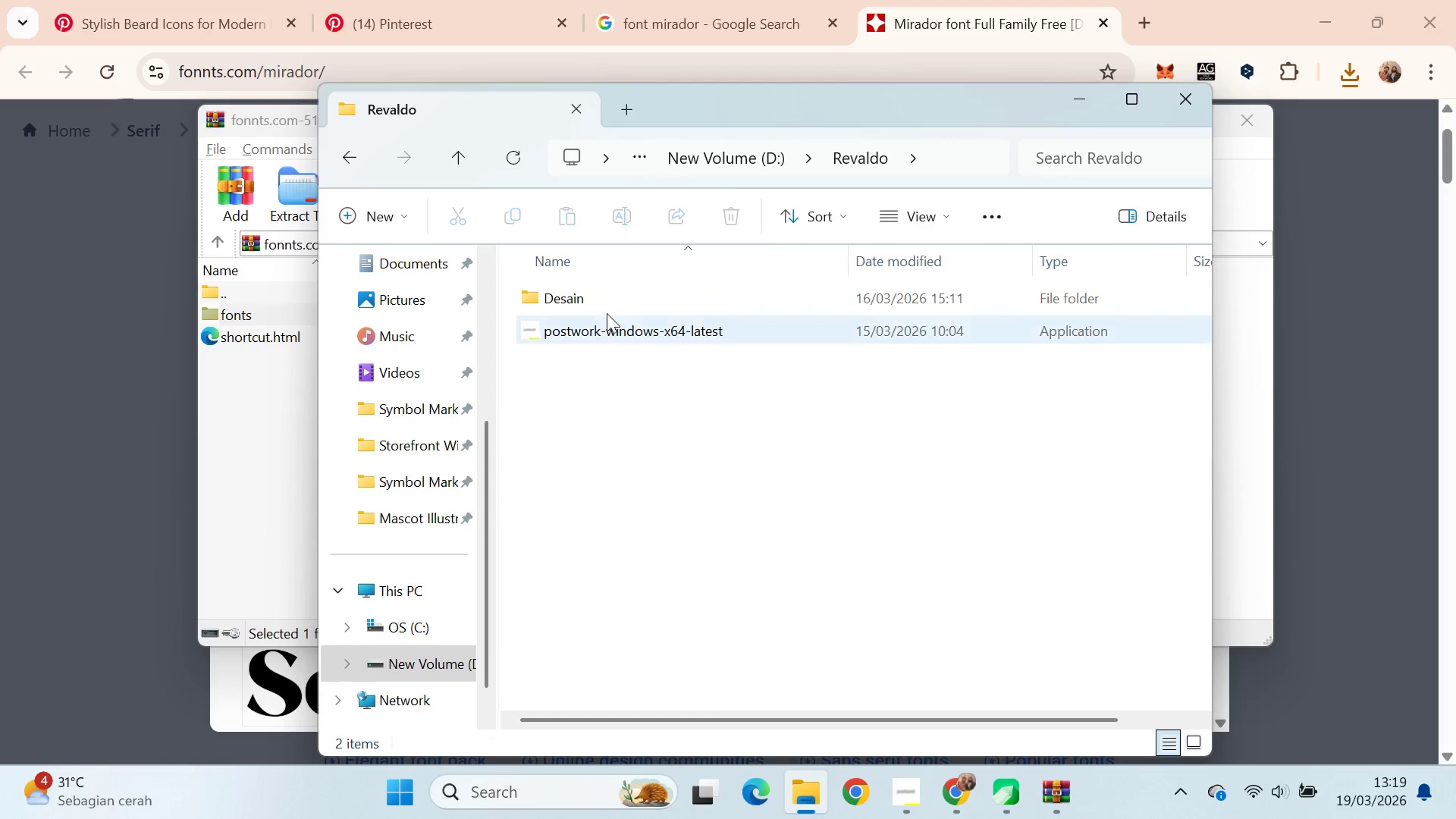 
key(Control+Shift+N)
 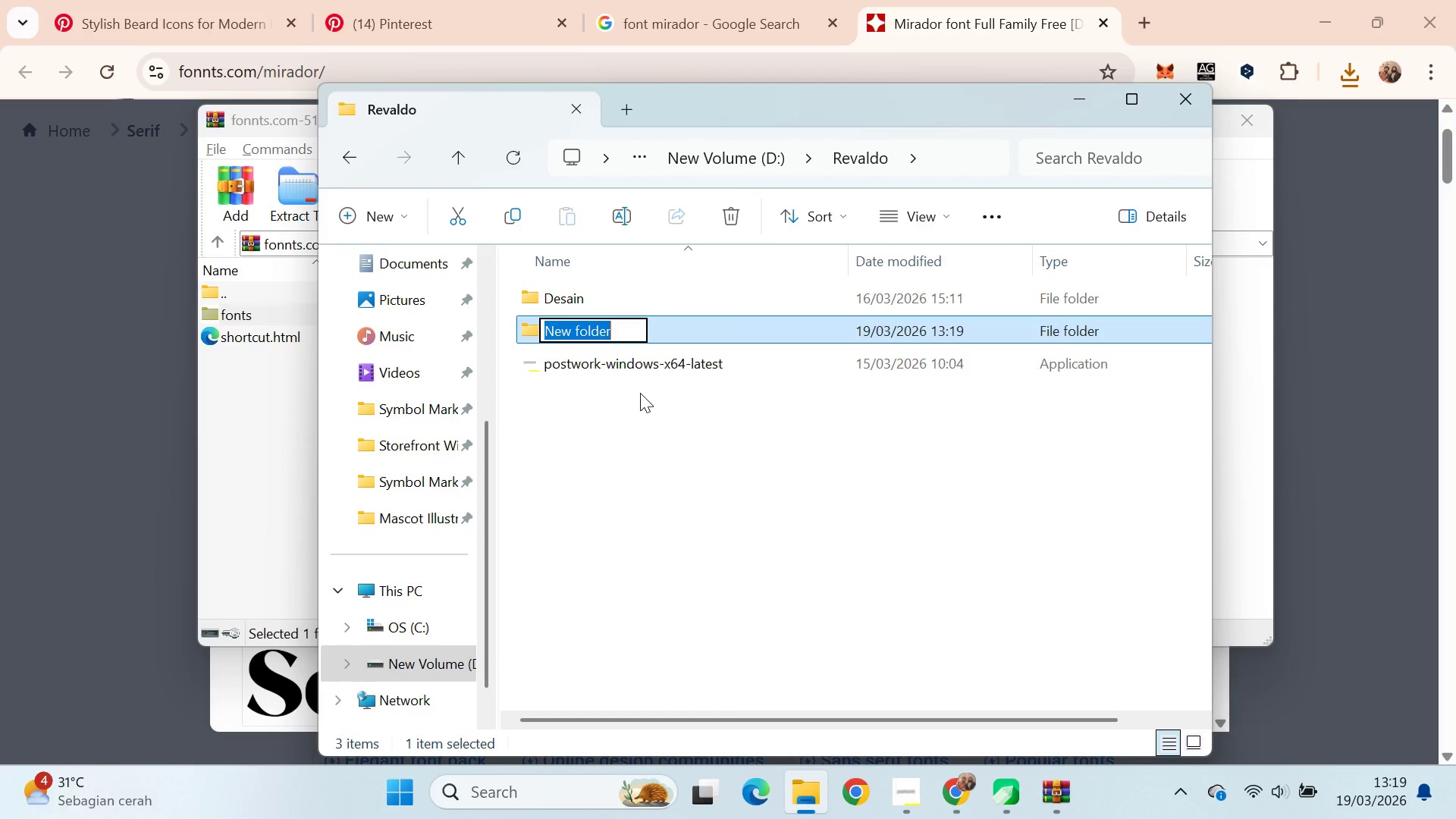 
type(FONT)
key(Backspace)
key(Backspace)
key(Backspace)
type(ont)
 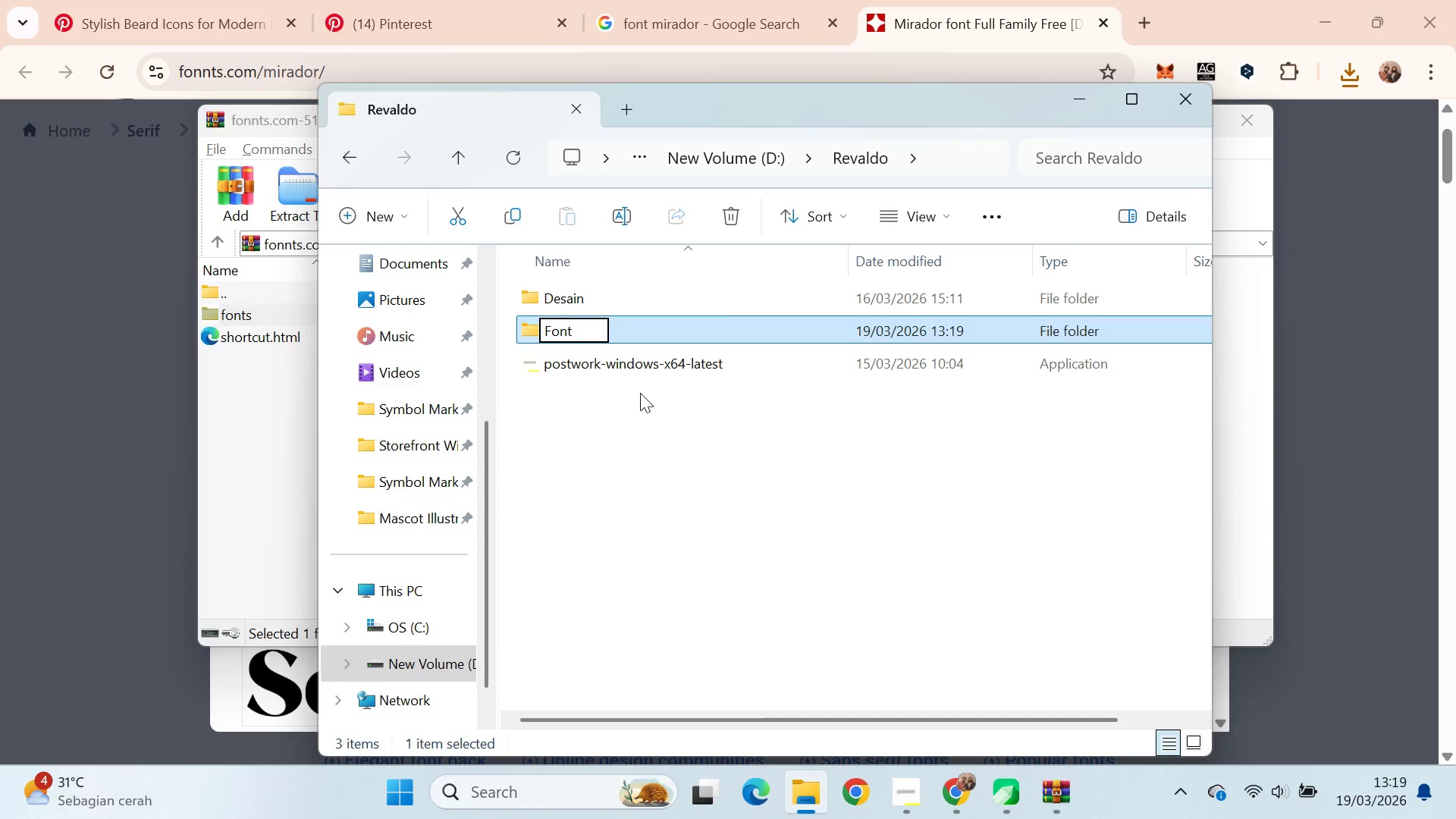 
key(Enter)
 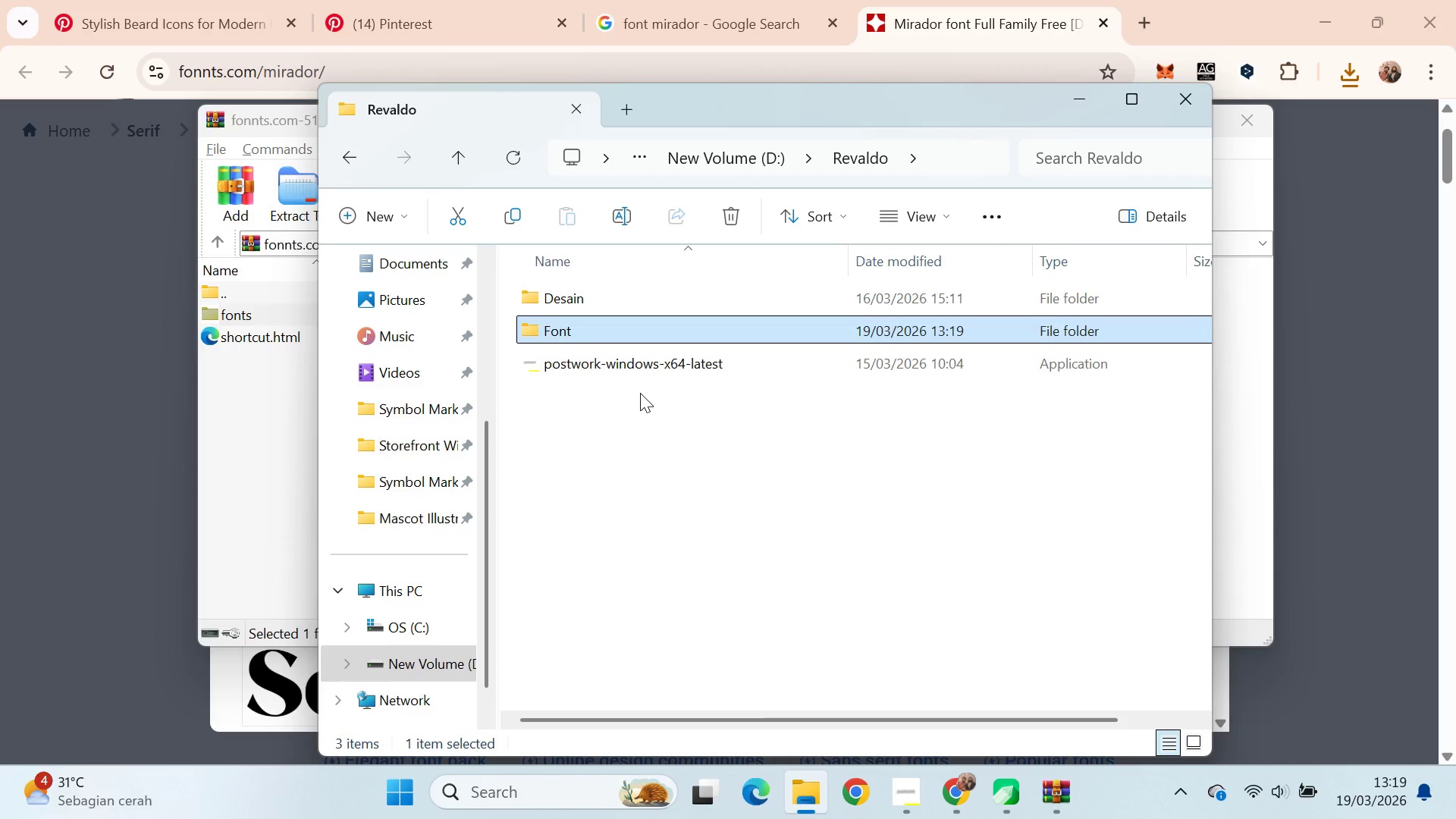 
key(Enter)
 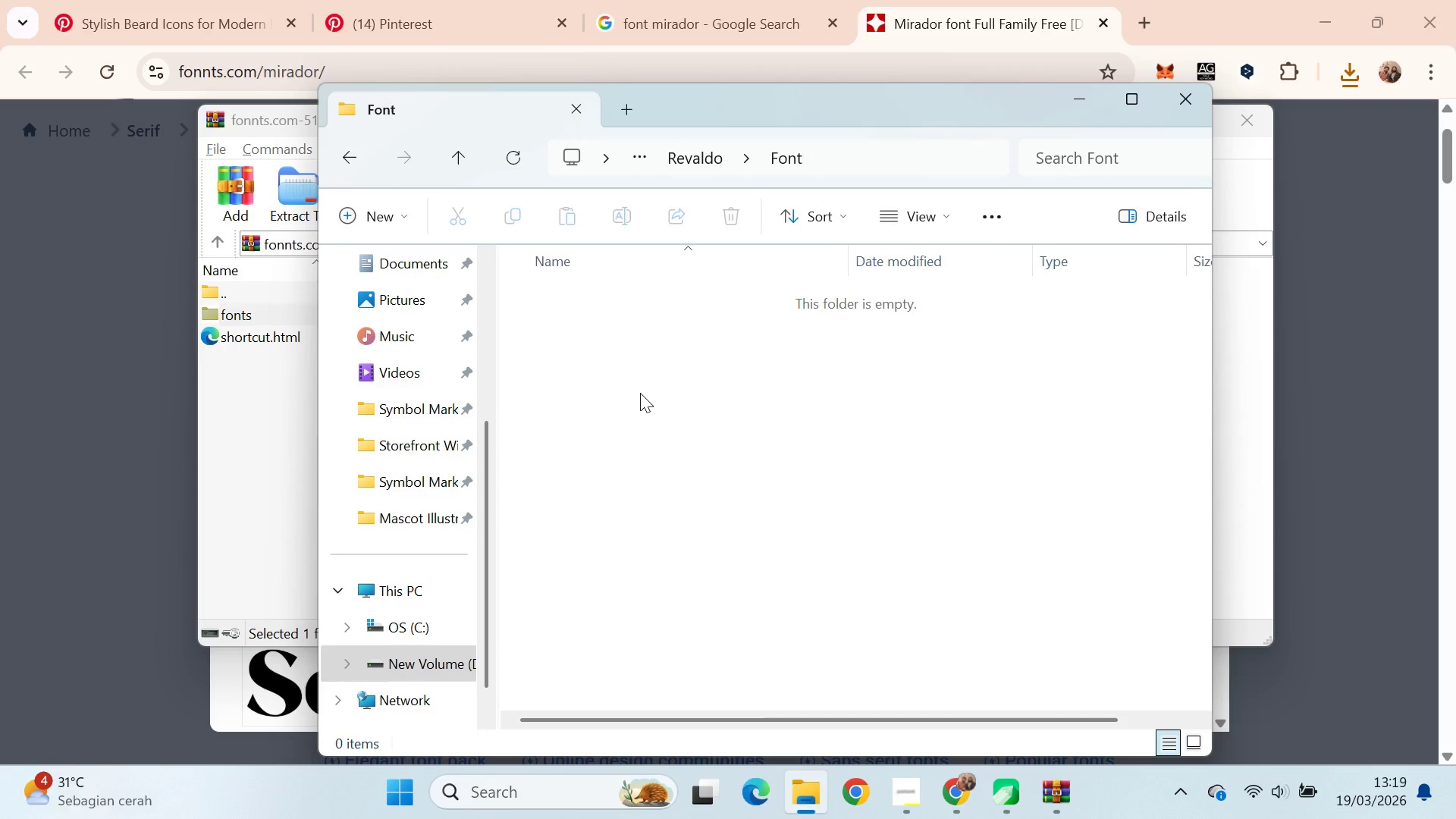 
key(Alt+AltLeft)
 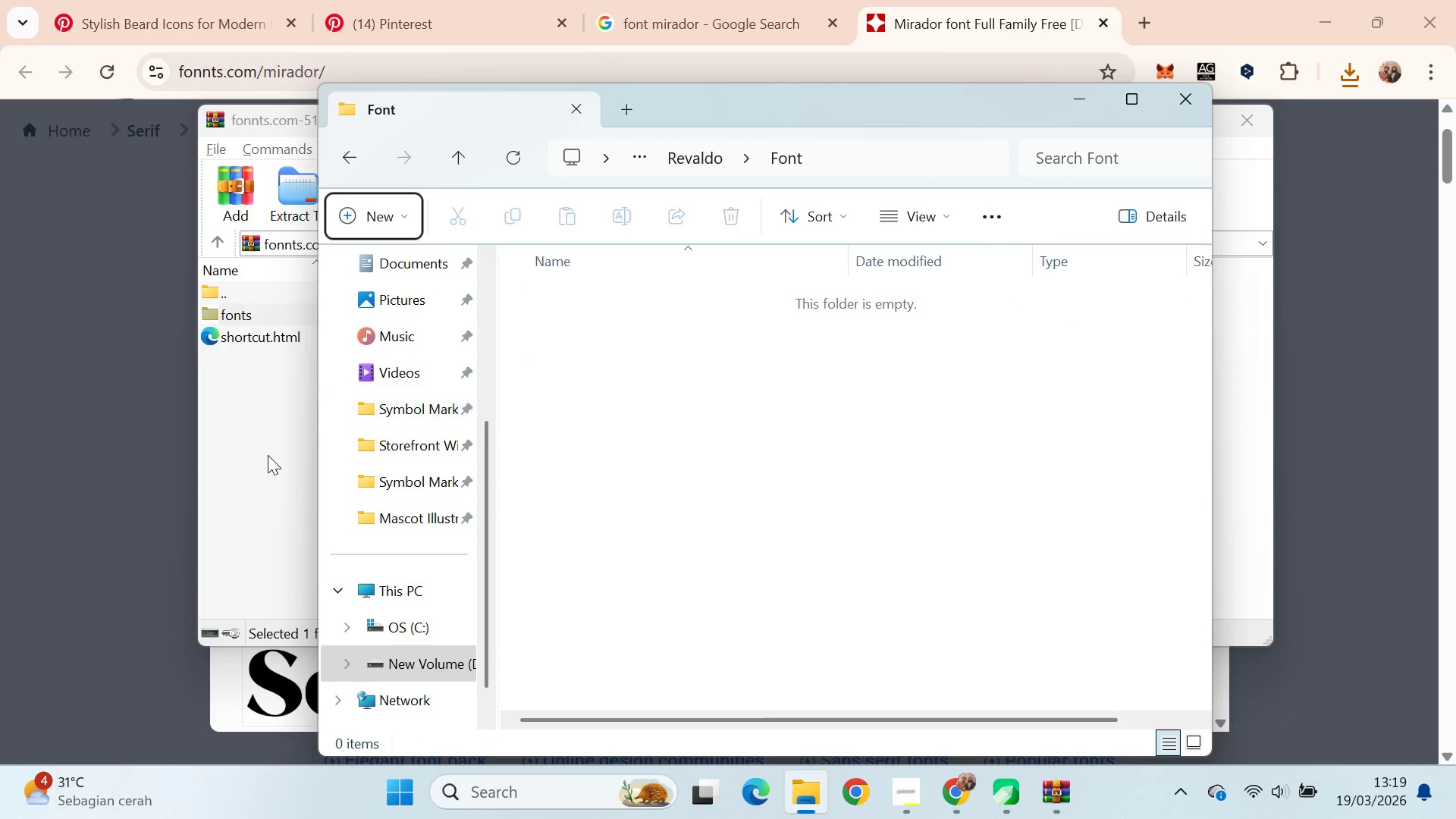 
left_click([265, 451])
 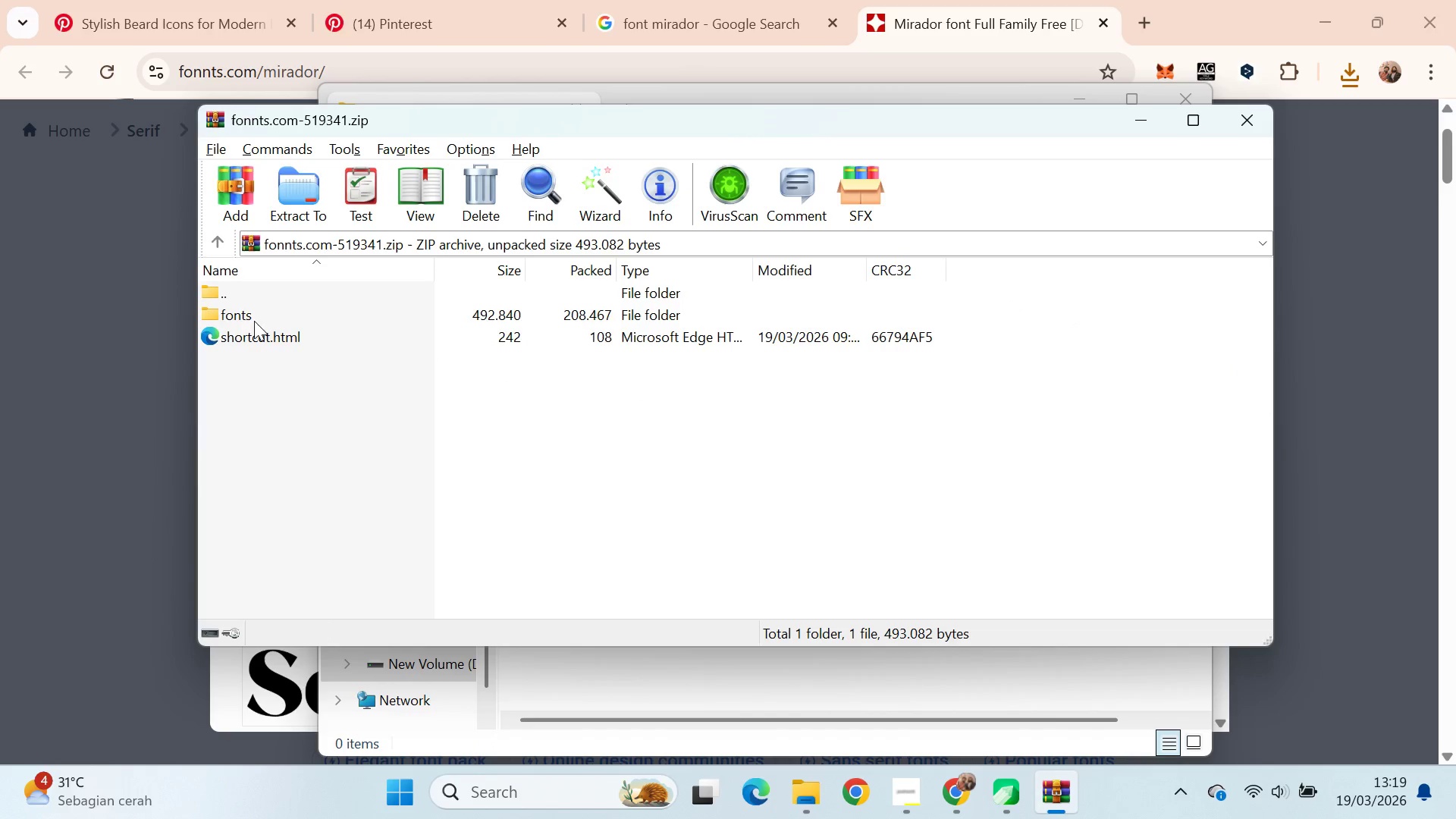 
left_click_drag(start_coordinate=[251, 318], to_coordinate=[631, 673])
 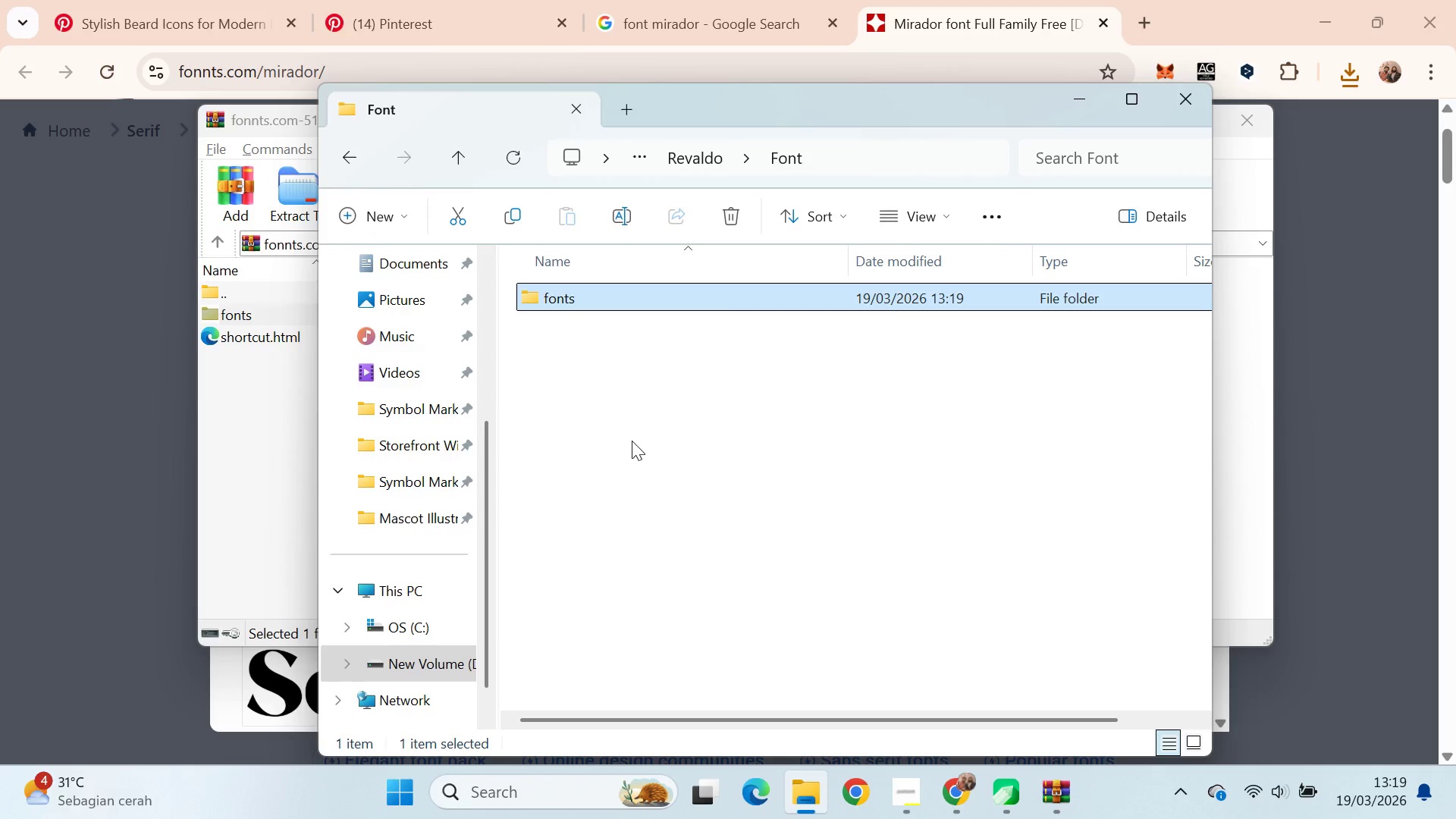 
type([F2]Mirador)
 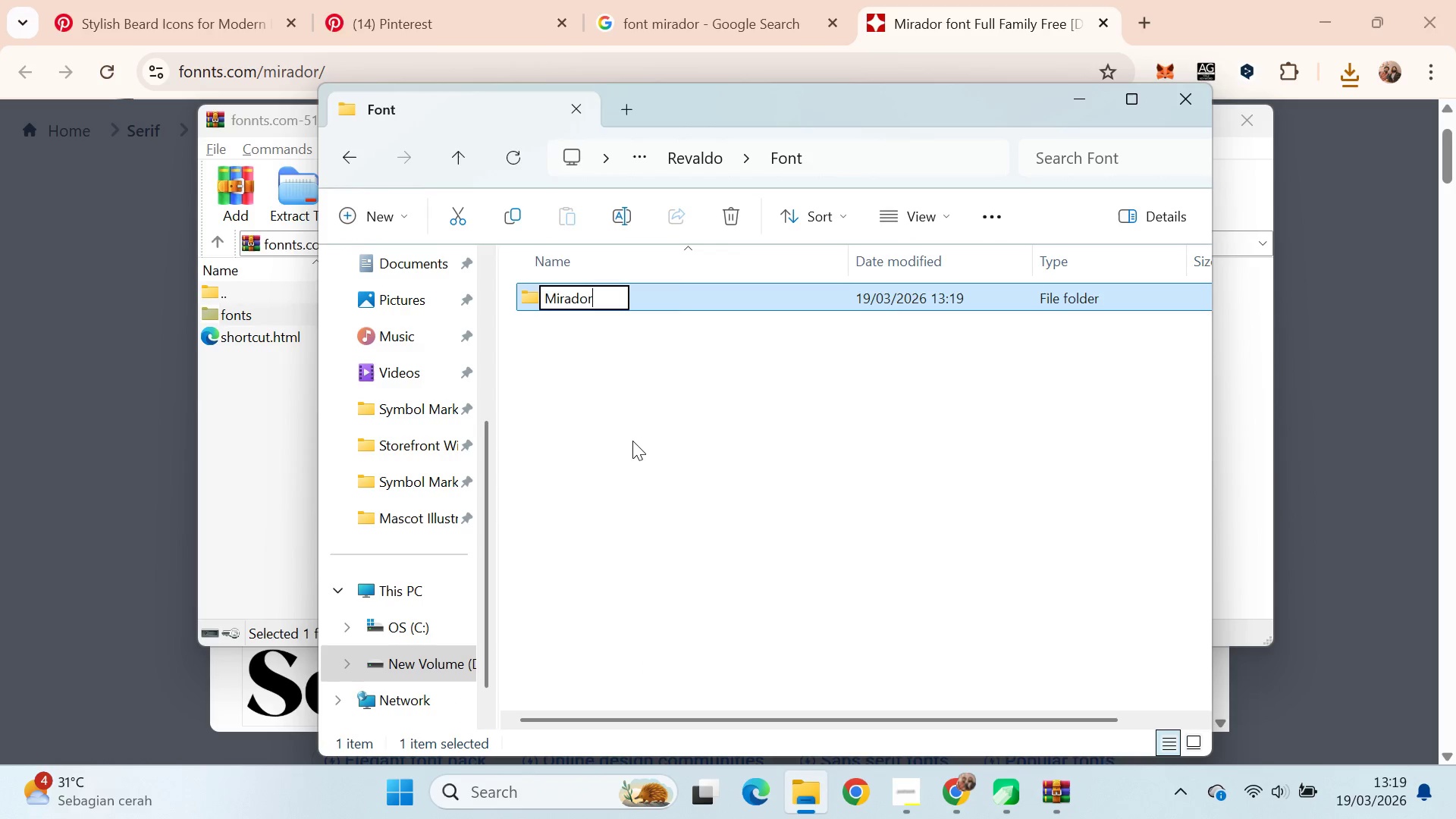 
key(Enter)
 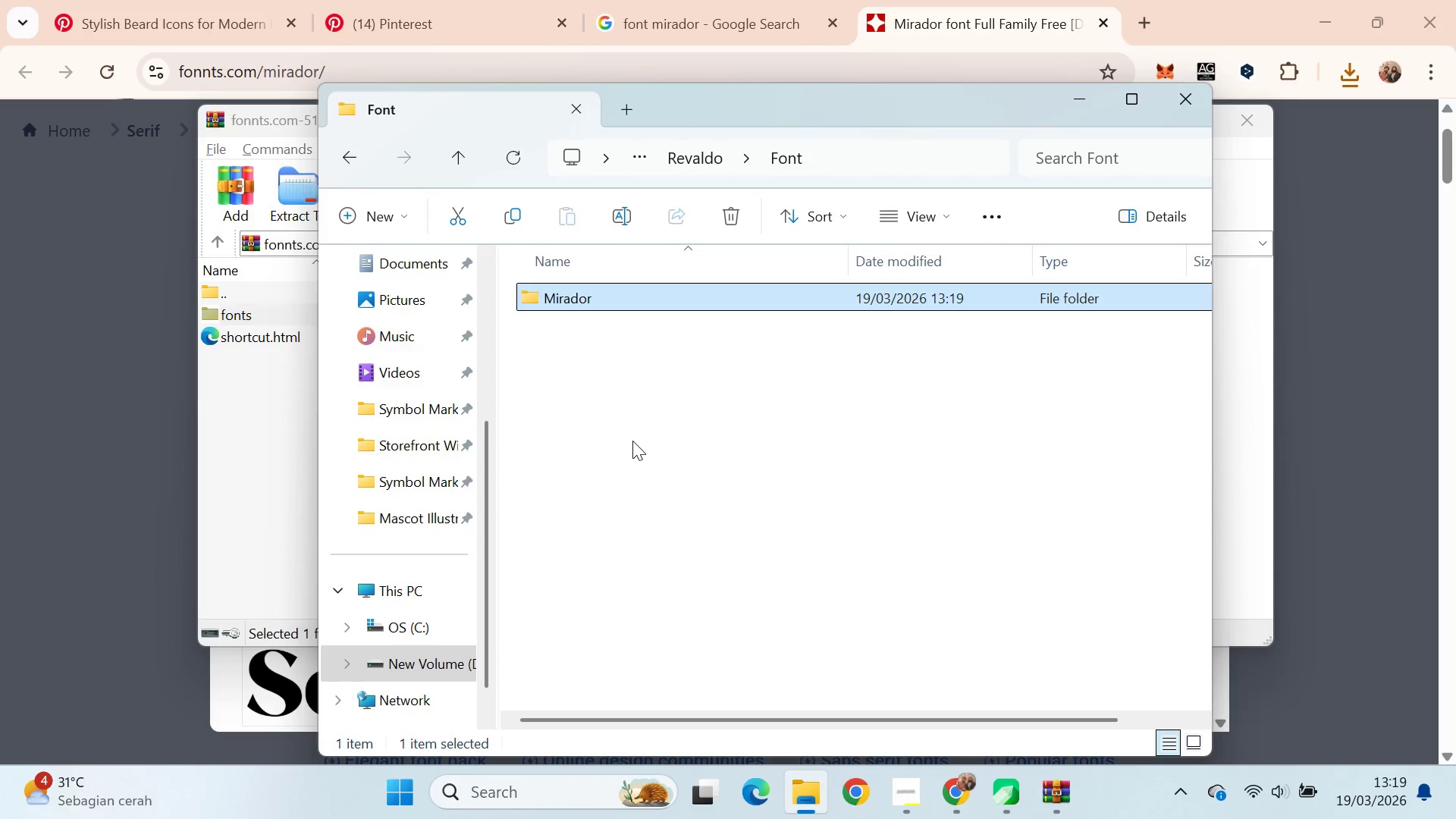 
key(Enter)
 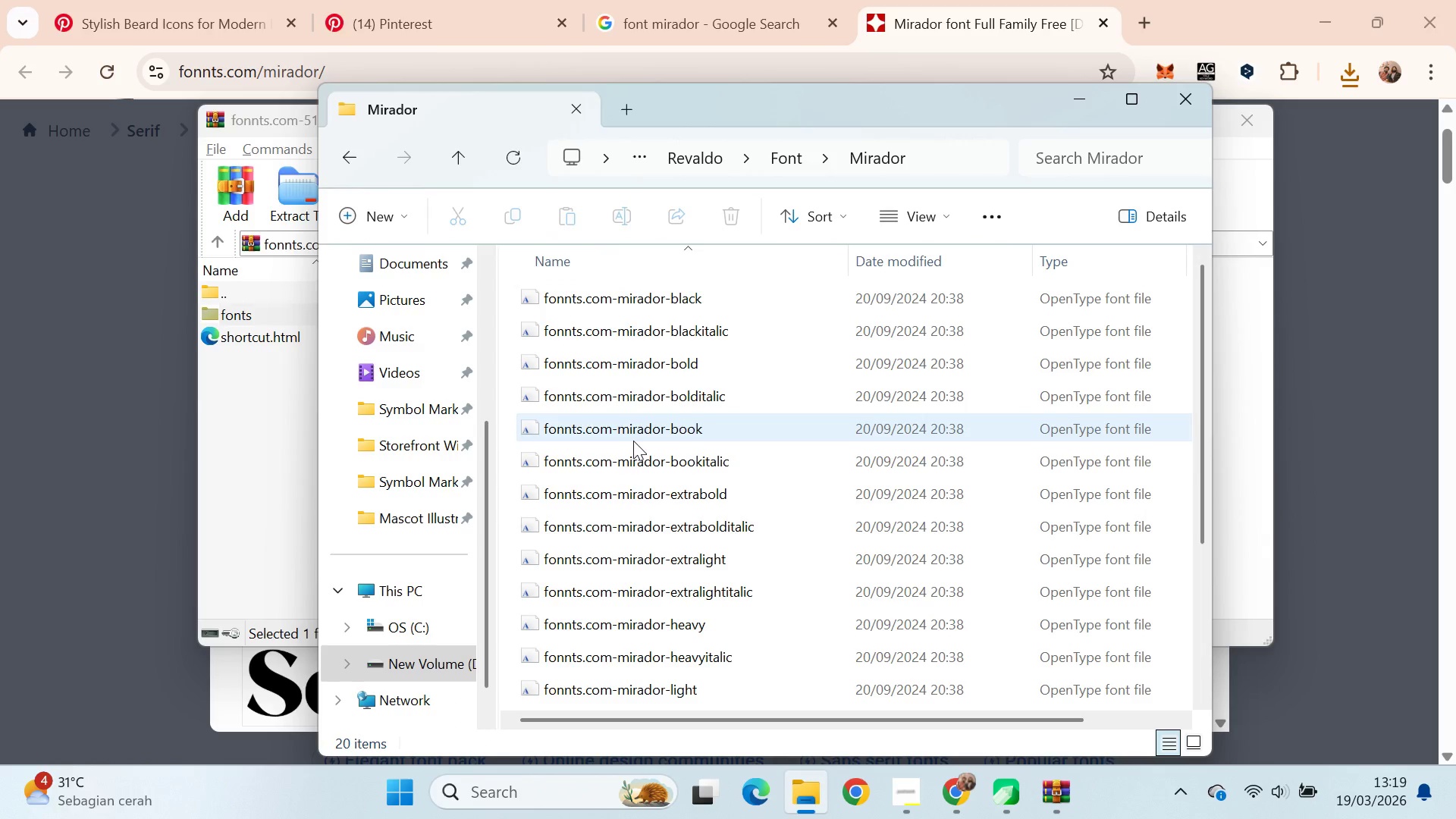 
key(Control+ControlLeft)
 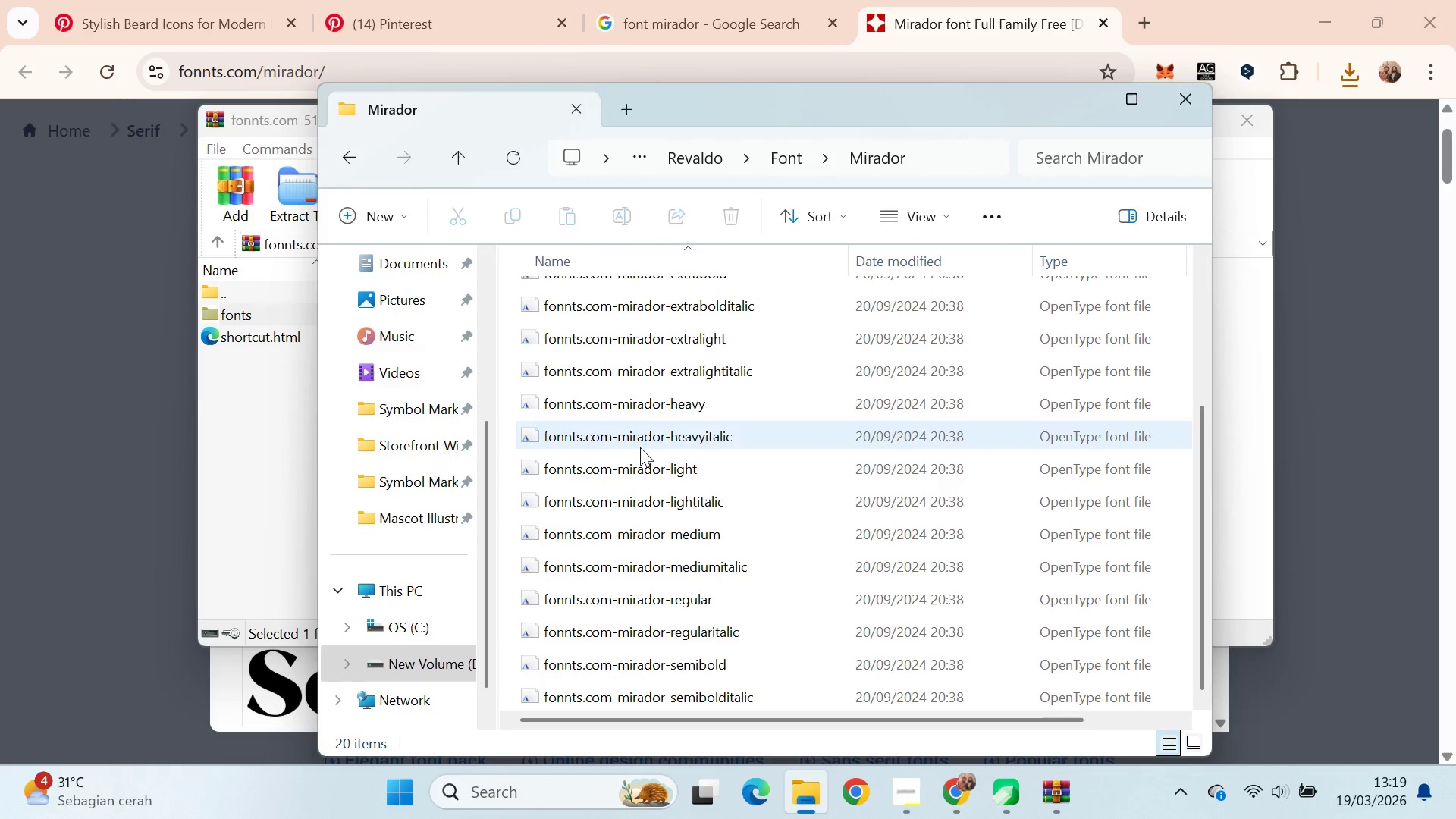 
key(Control+A)
 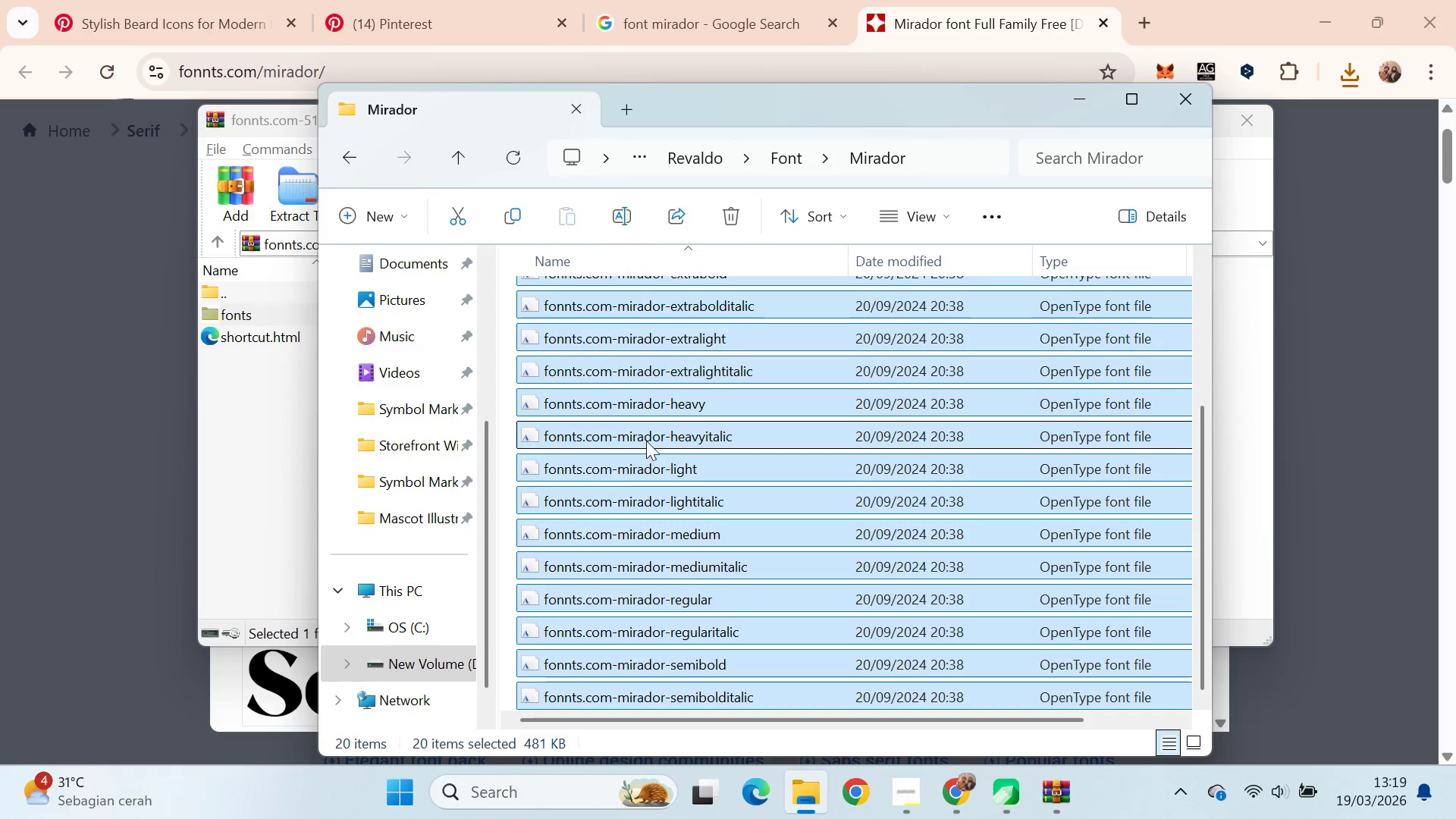 
scroll: coordinate [638, 448], scroll_direction: down, amount: 6.0
 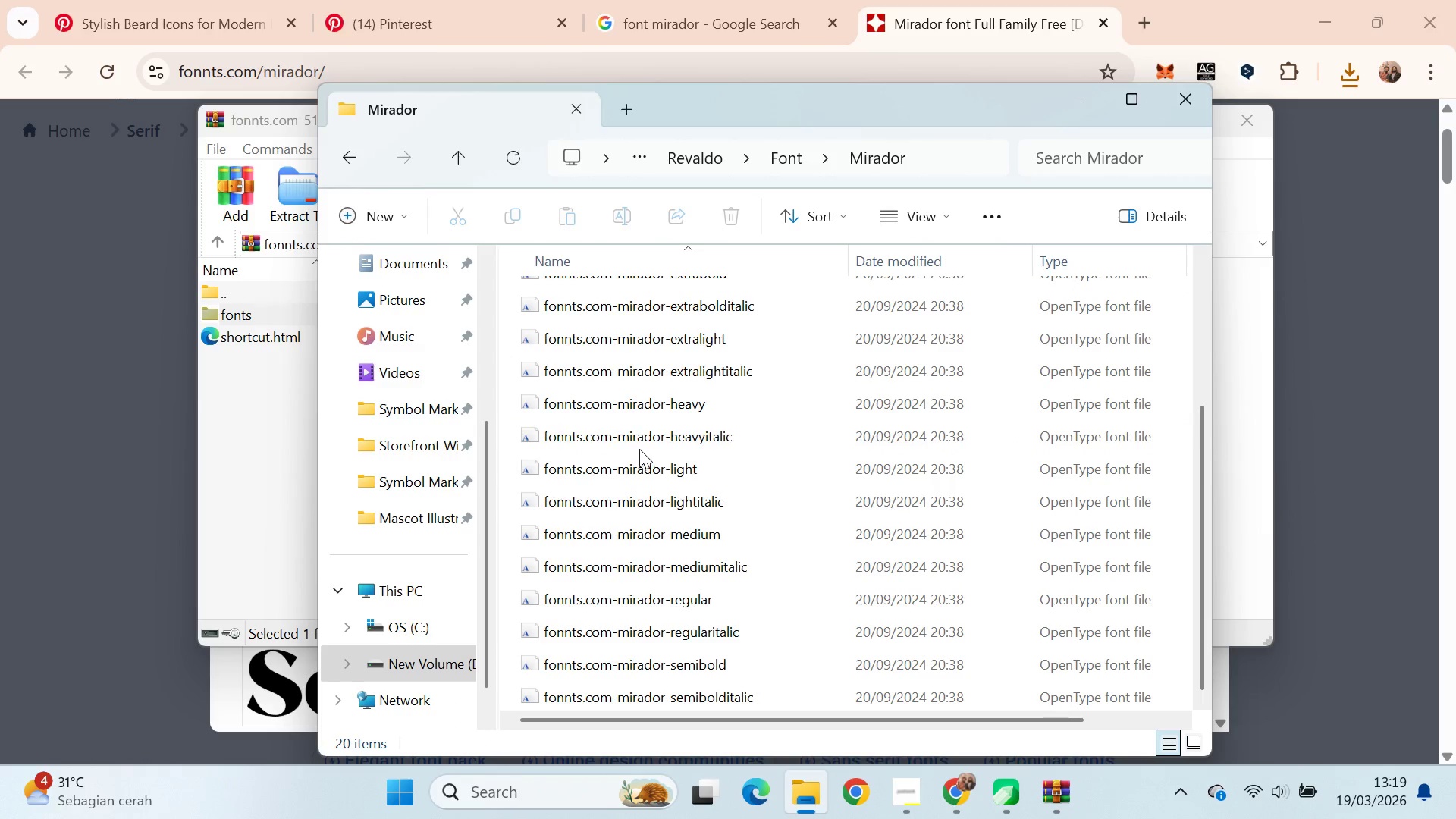 
right_click([646, 440])
 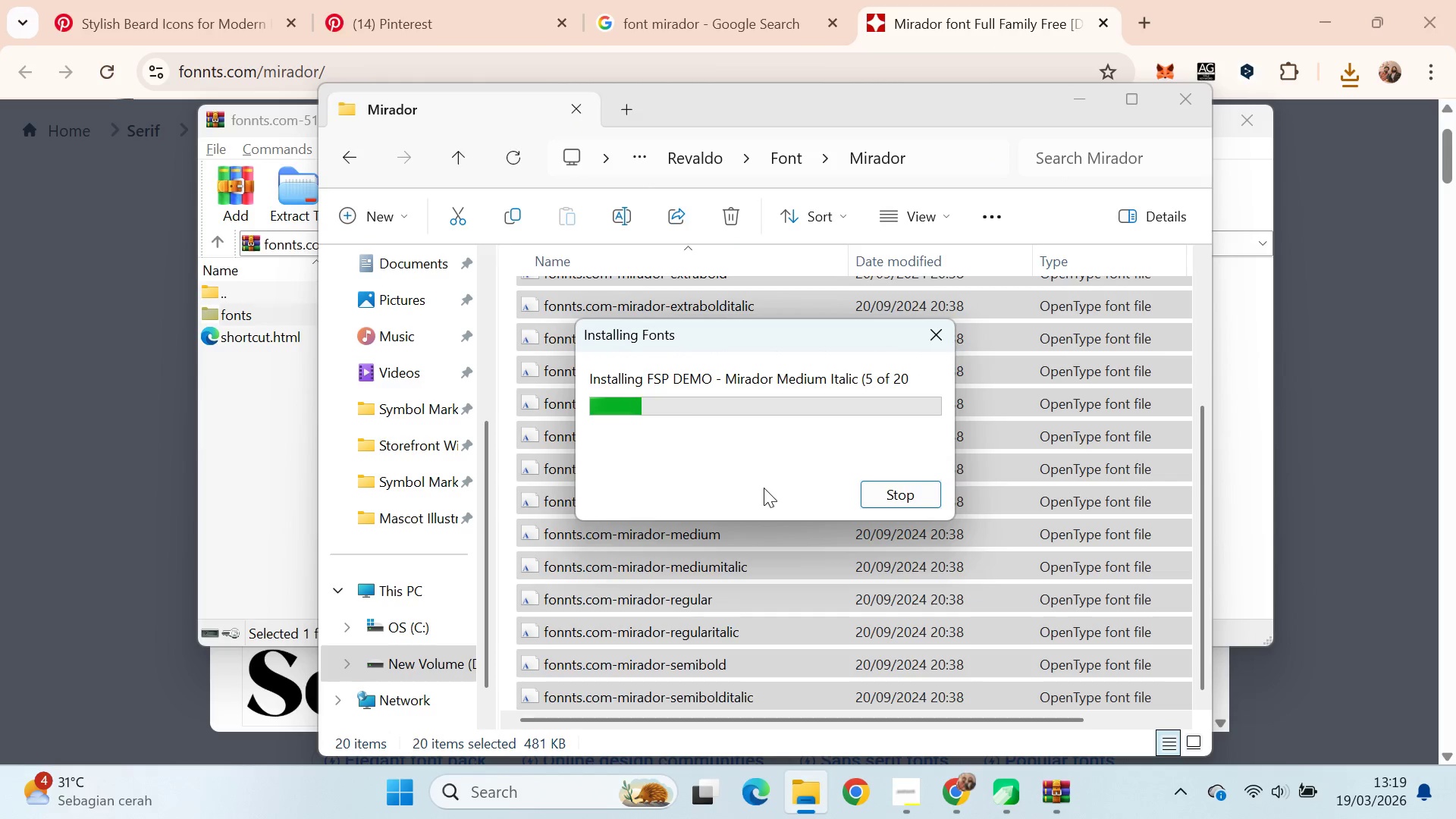 
wait(5.22)
 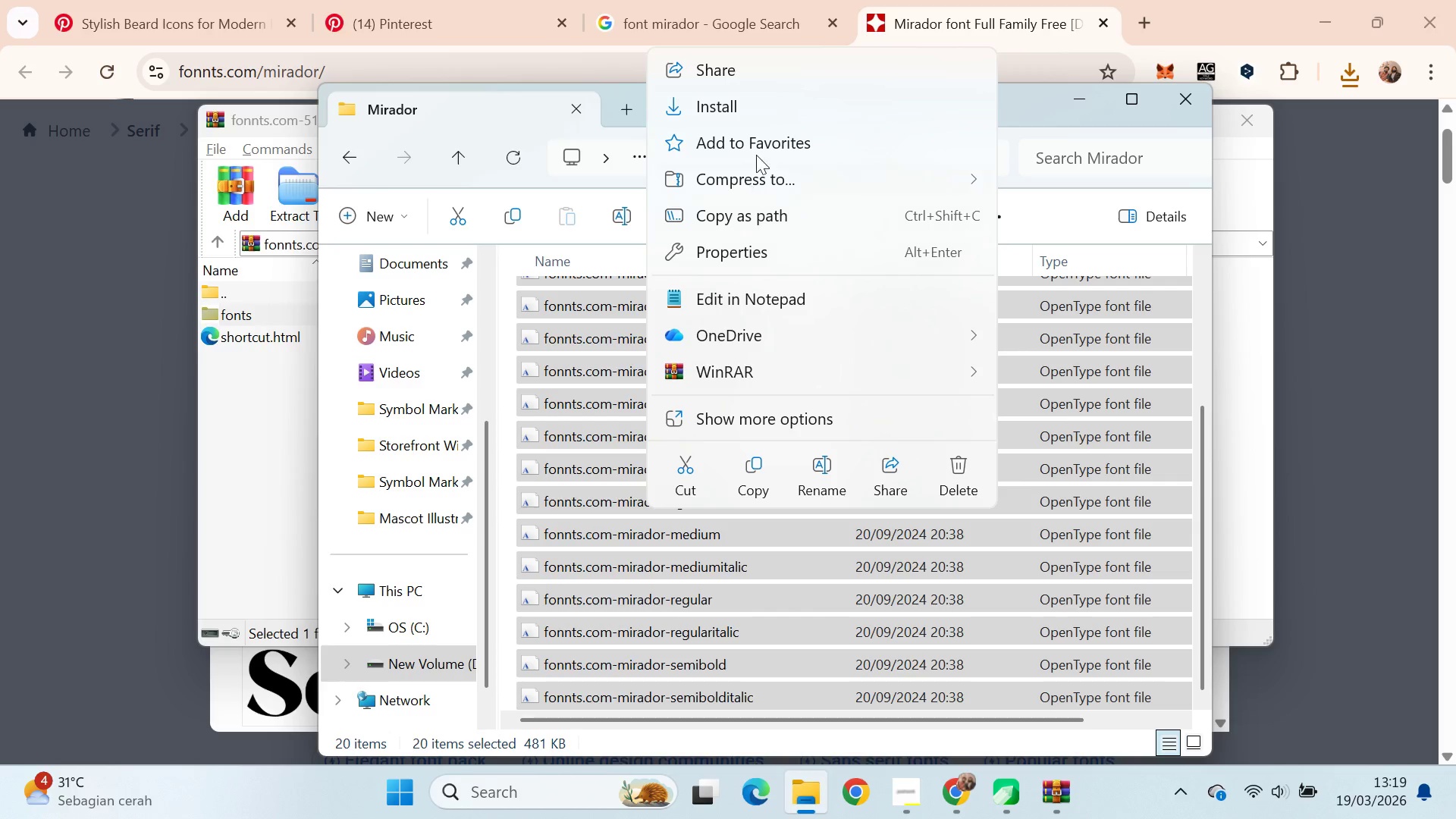 
mouse_move([777, 271])
 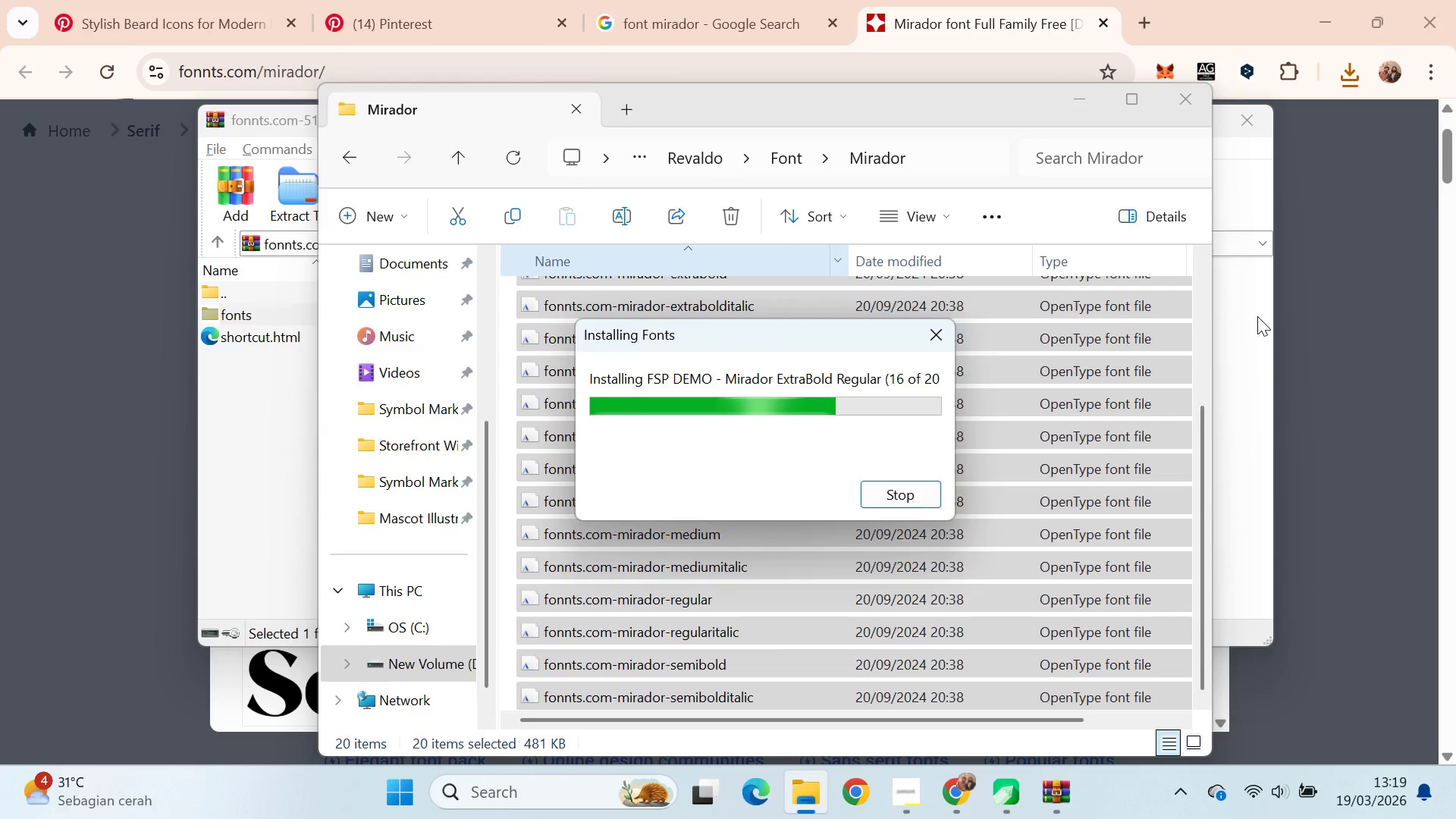 
left_click([1257, 316])
 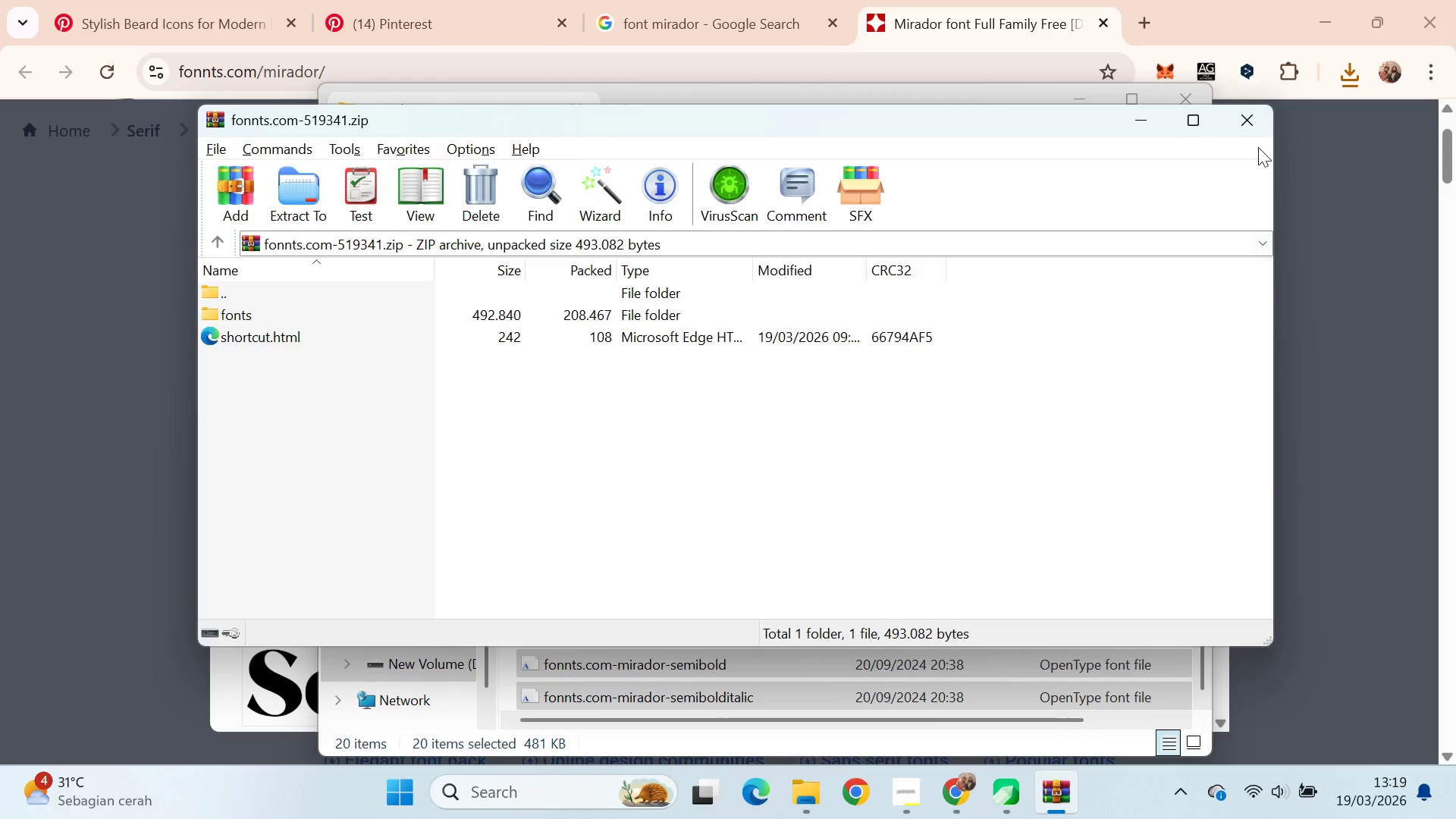 
left_click([1254, 130])
 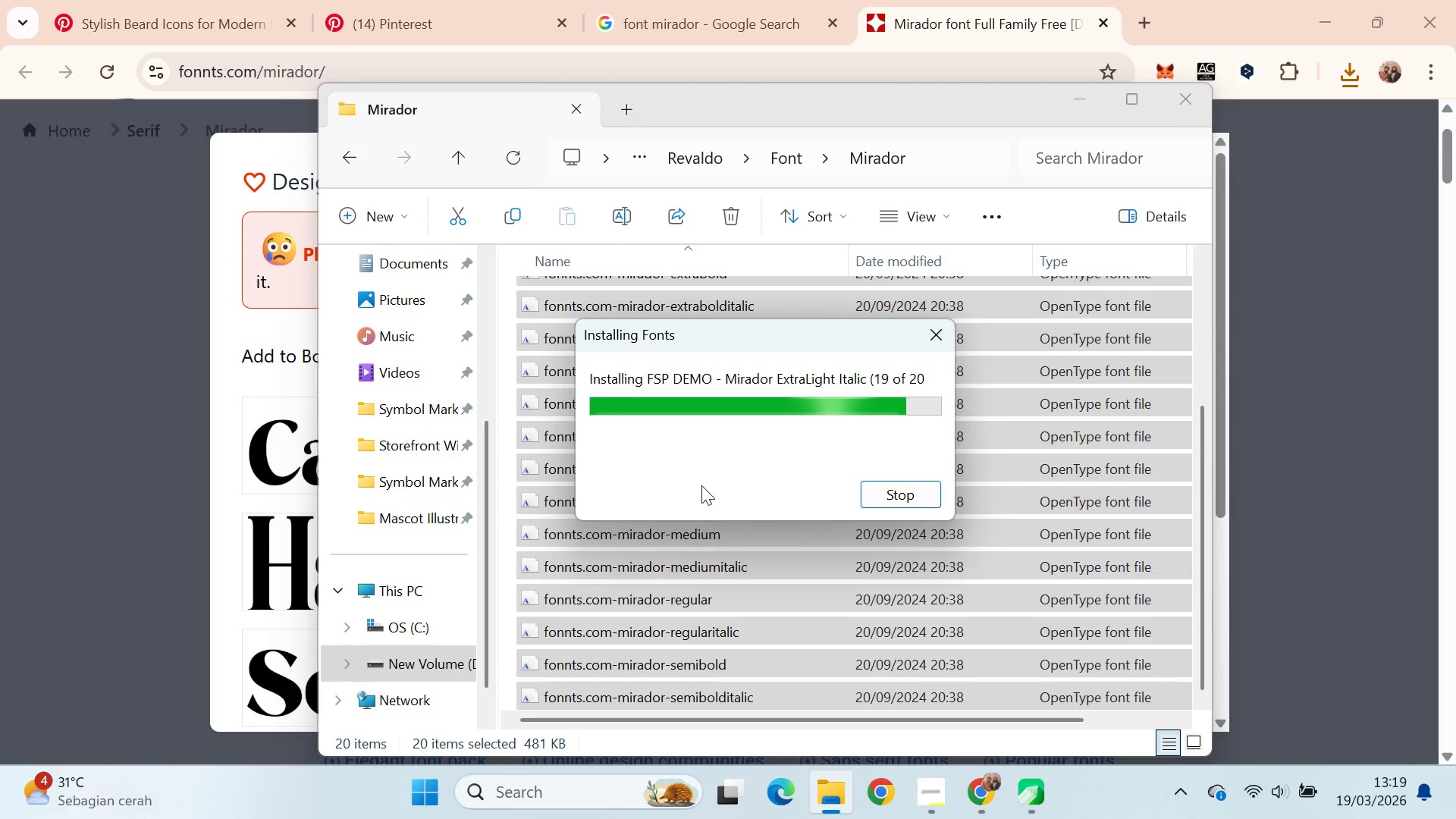 
wait(8.16)
 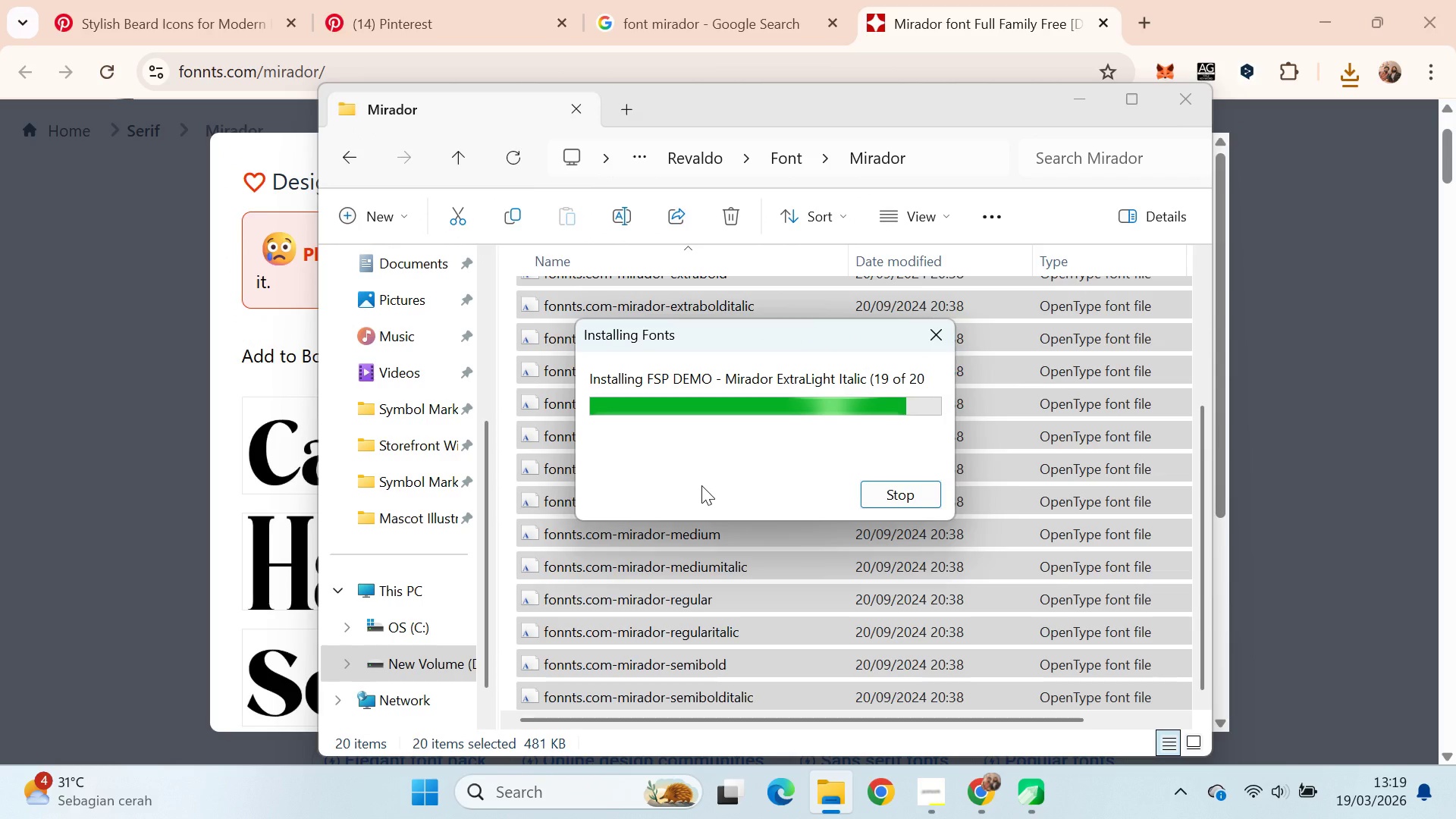 
left_click([802, 129])
 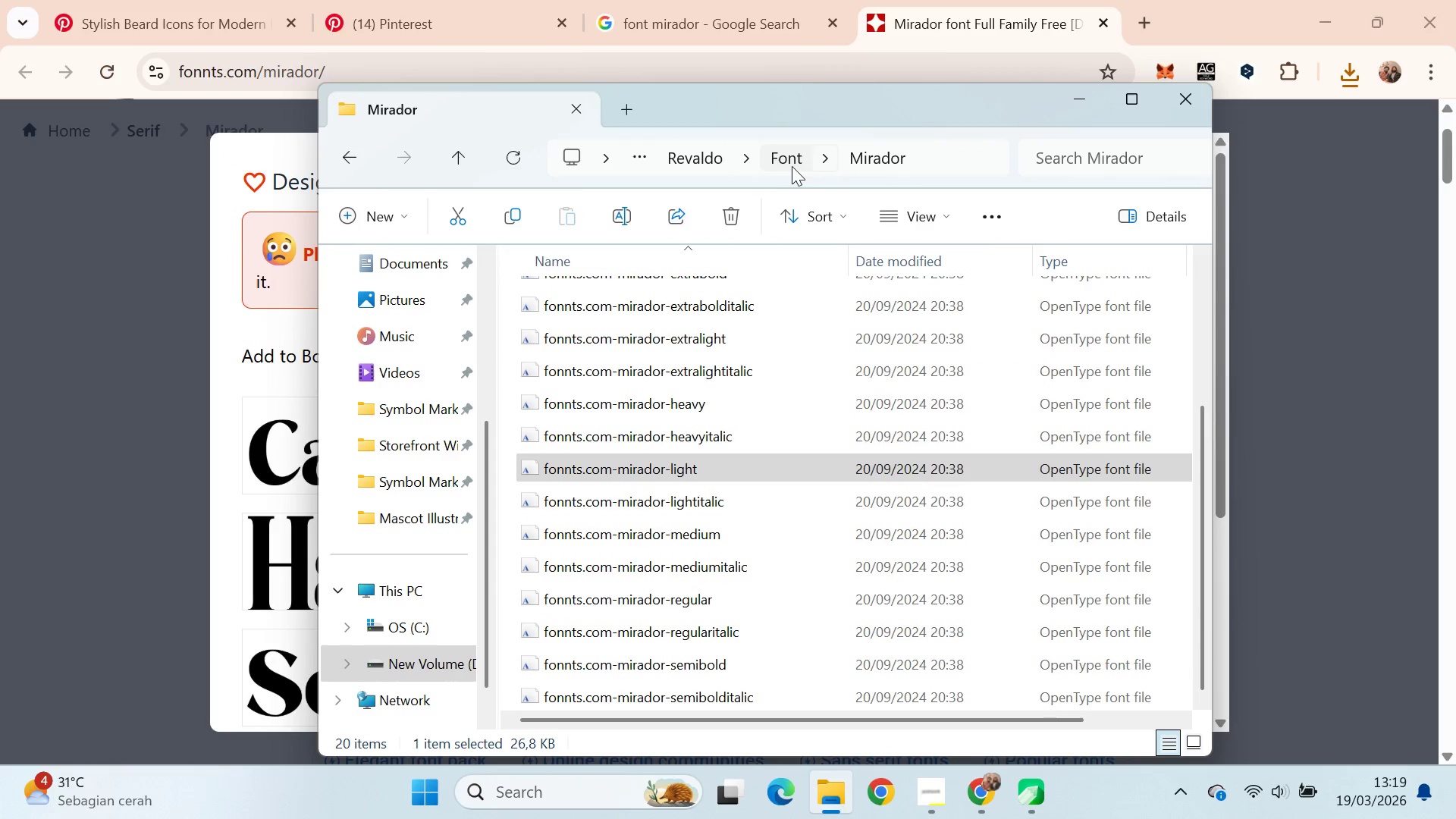 
left_click([783, 171])
 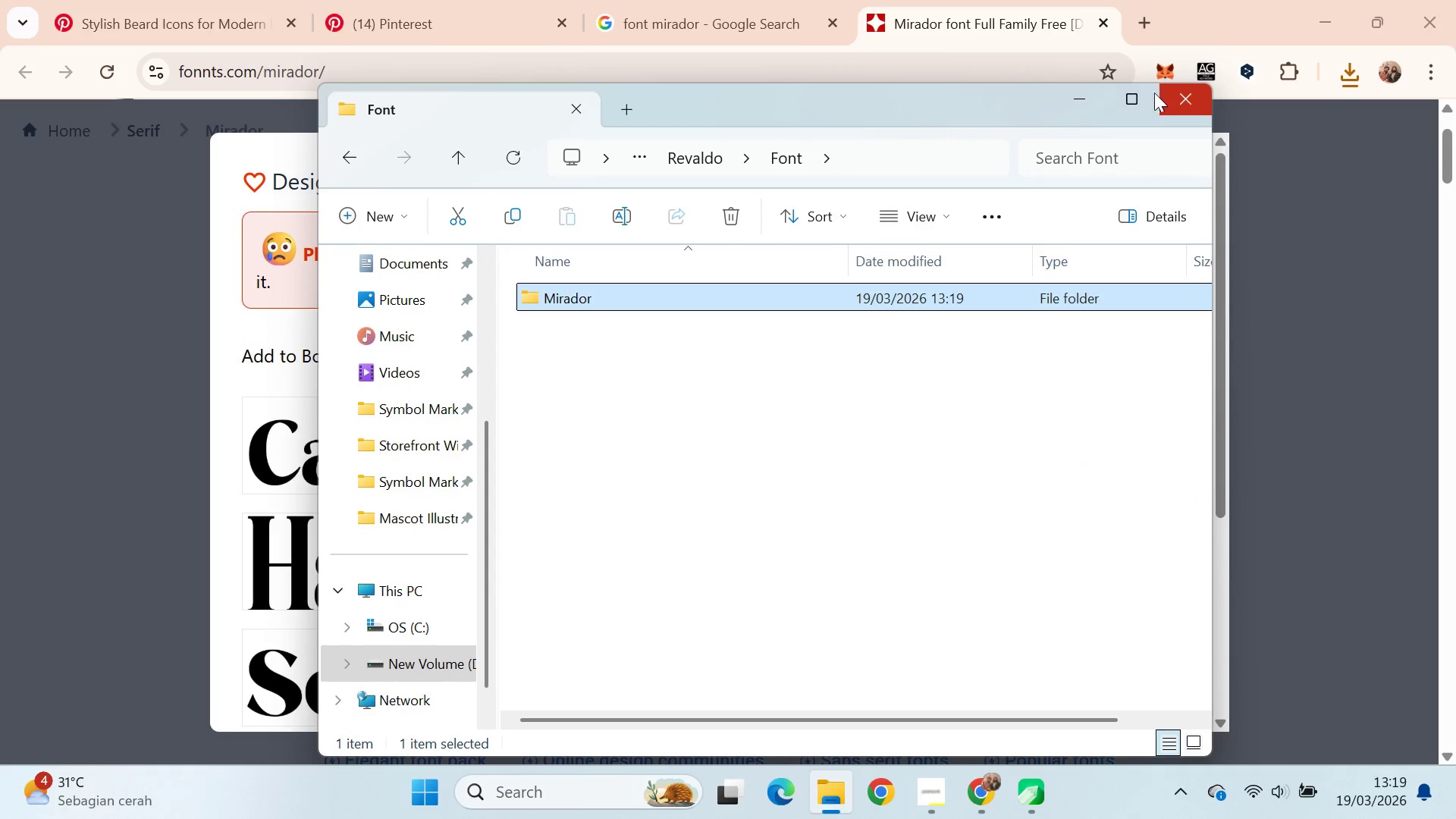 
left_click([1090, 108])
 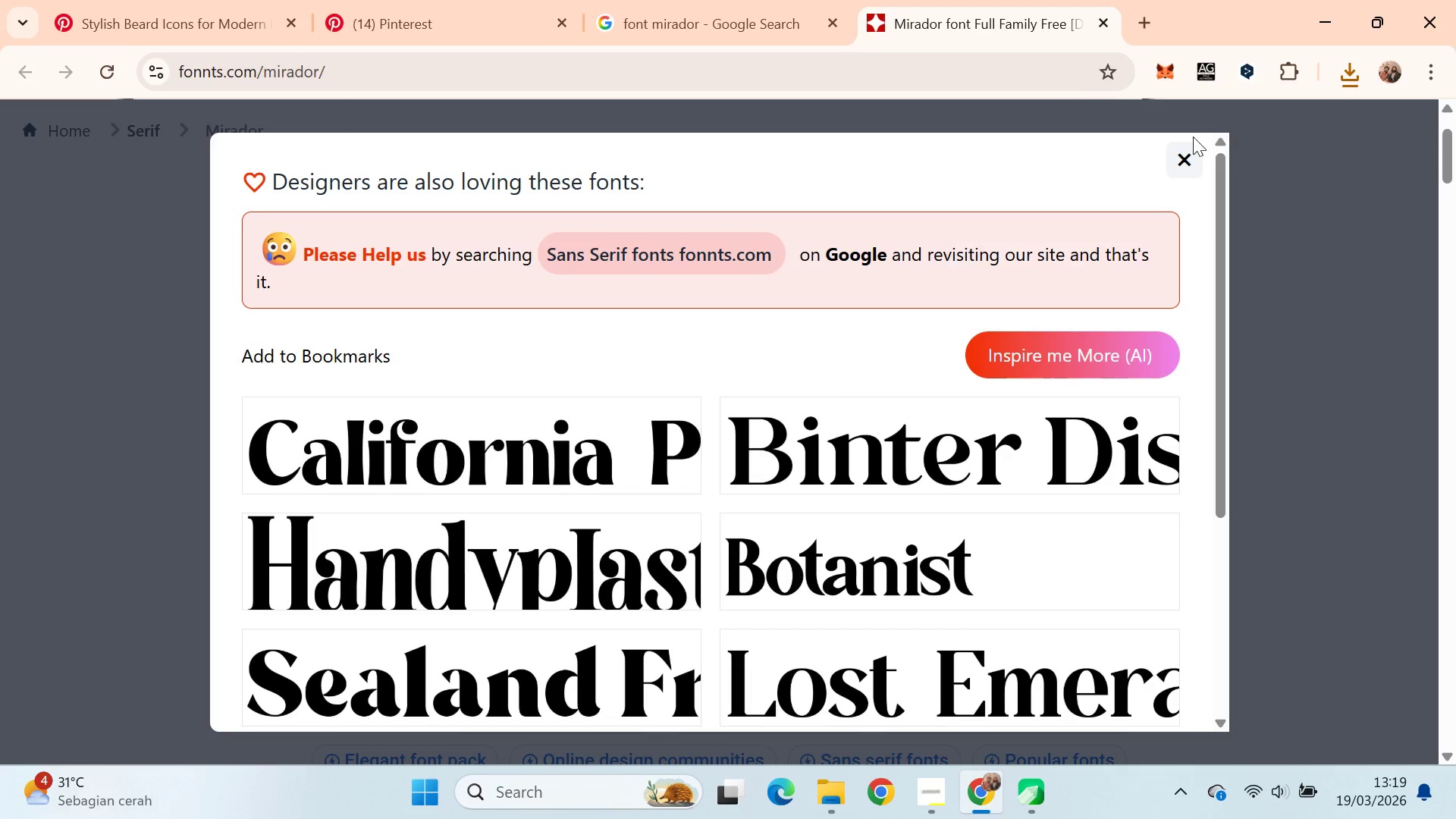 
key(Control+ControlLeft)
 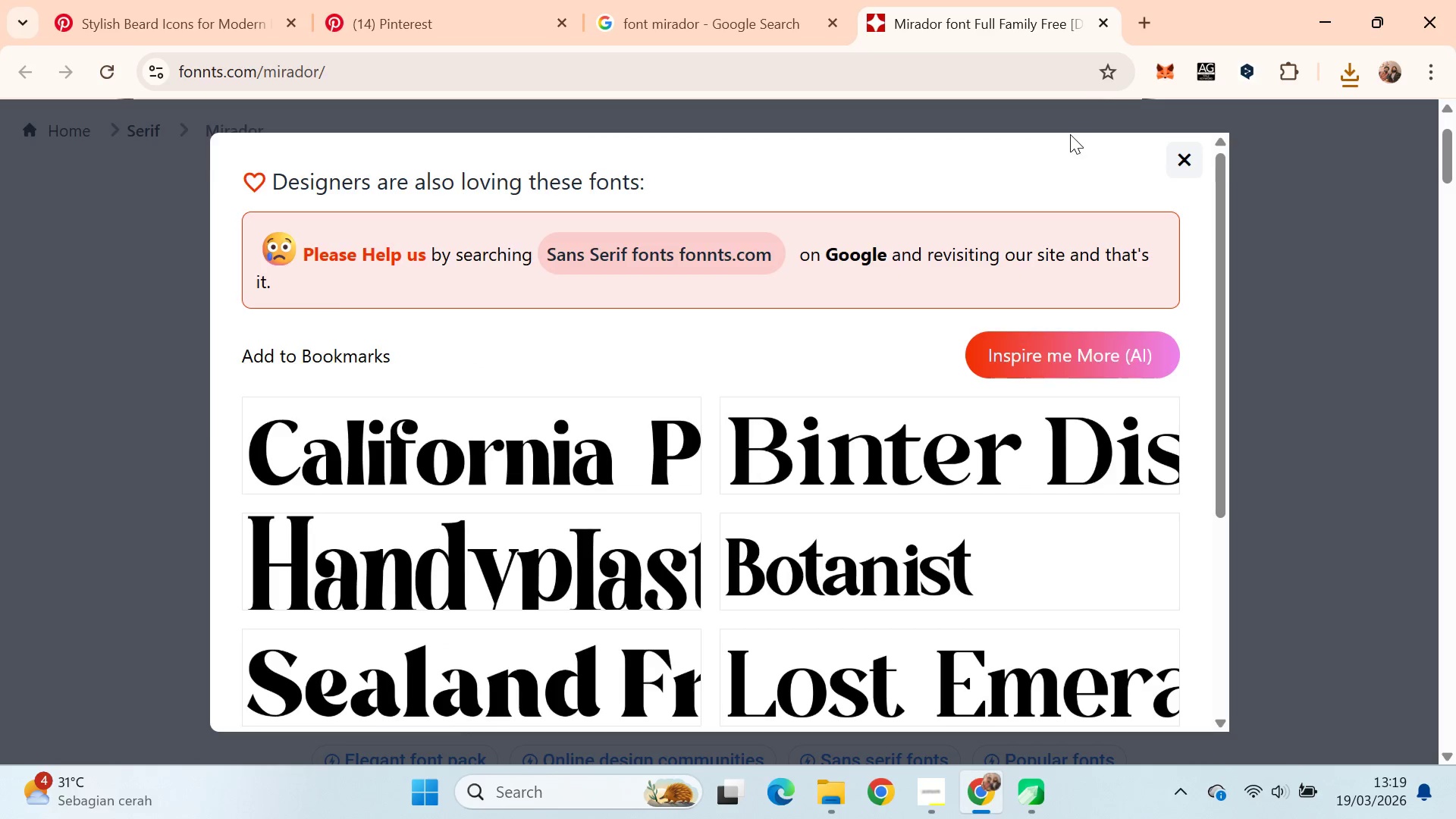 
key(Control+W)
 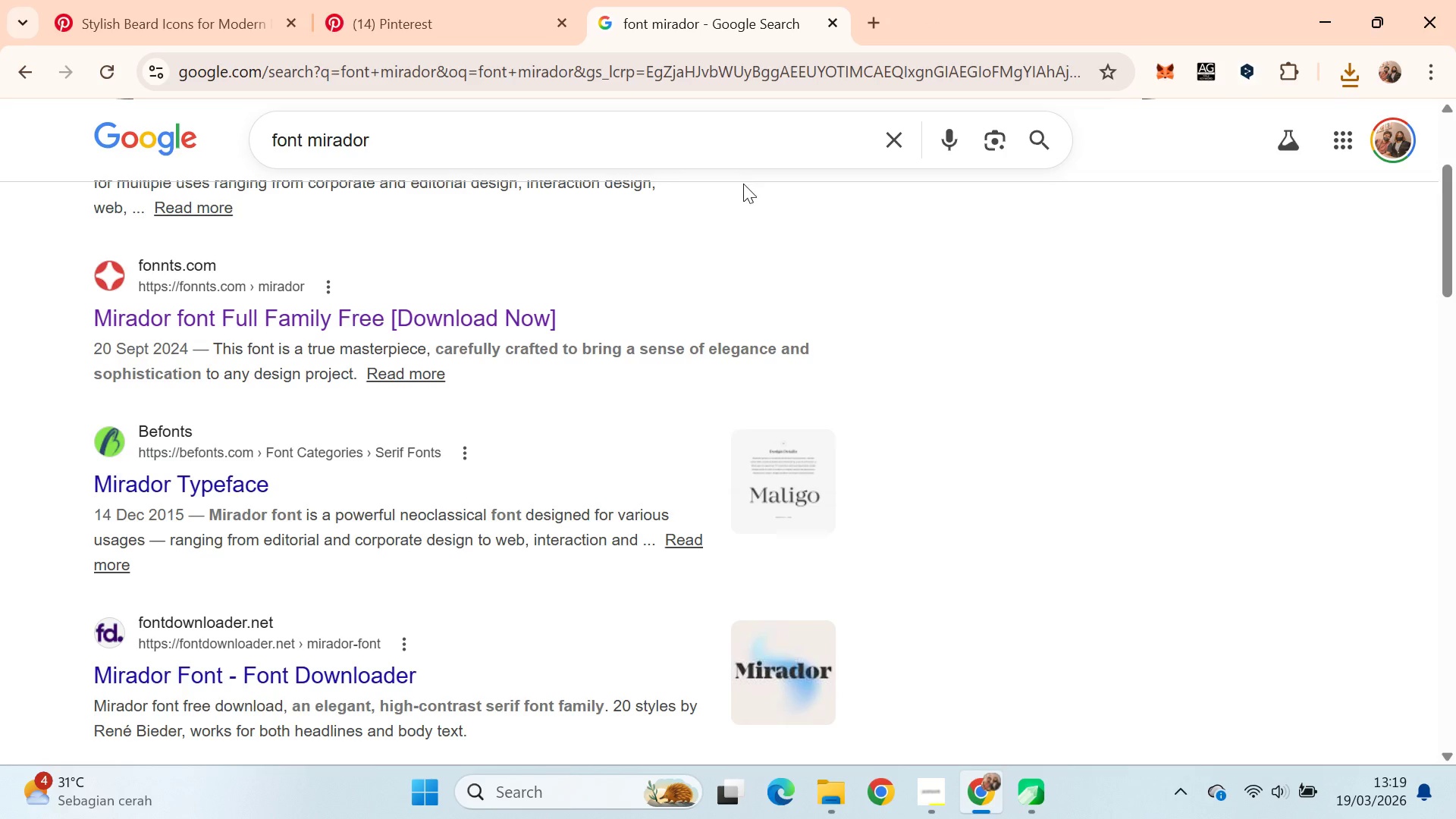 
key(Control+W)
 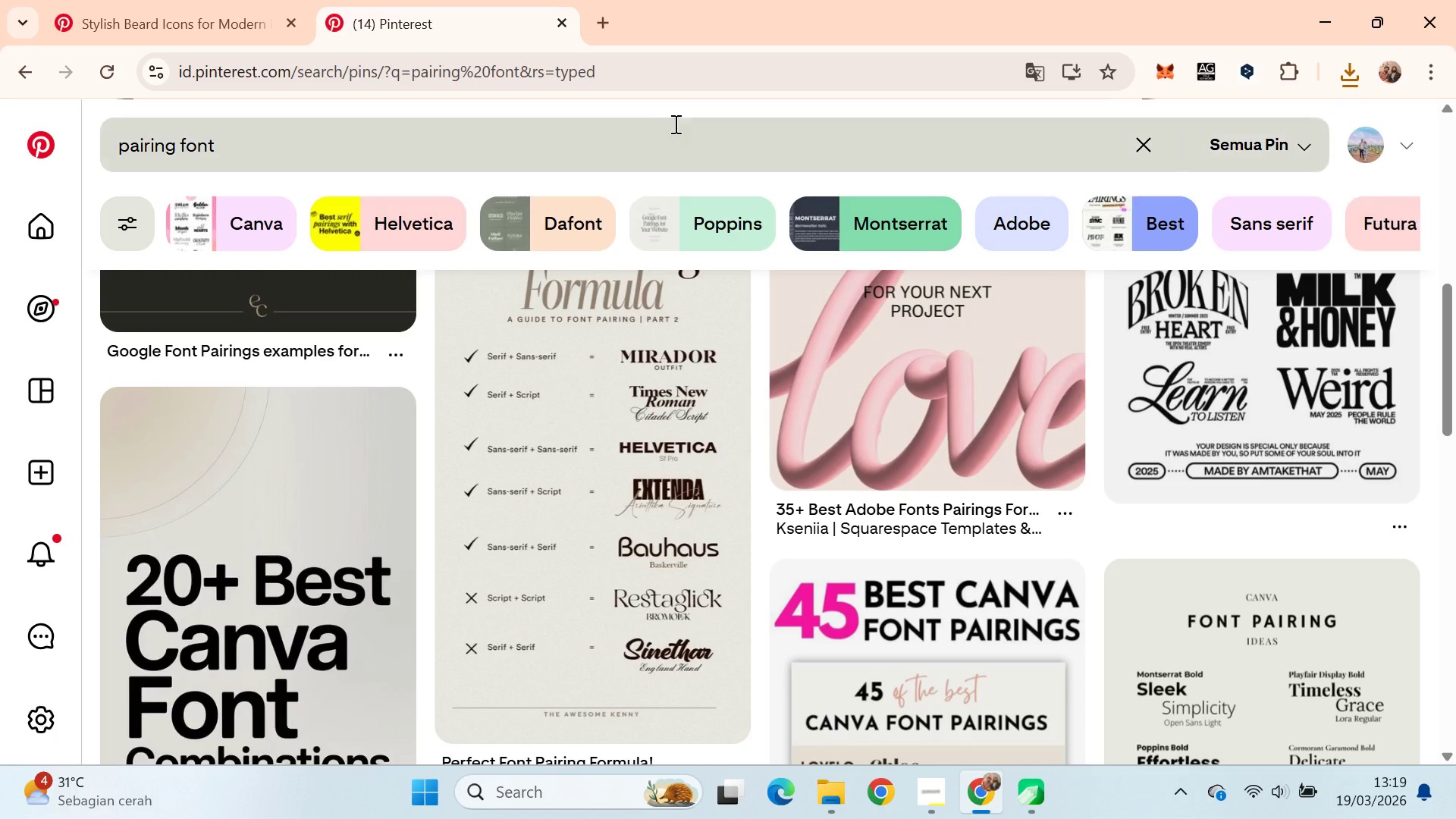 
hold_key(key=AltLeft, duration=0.41)